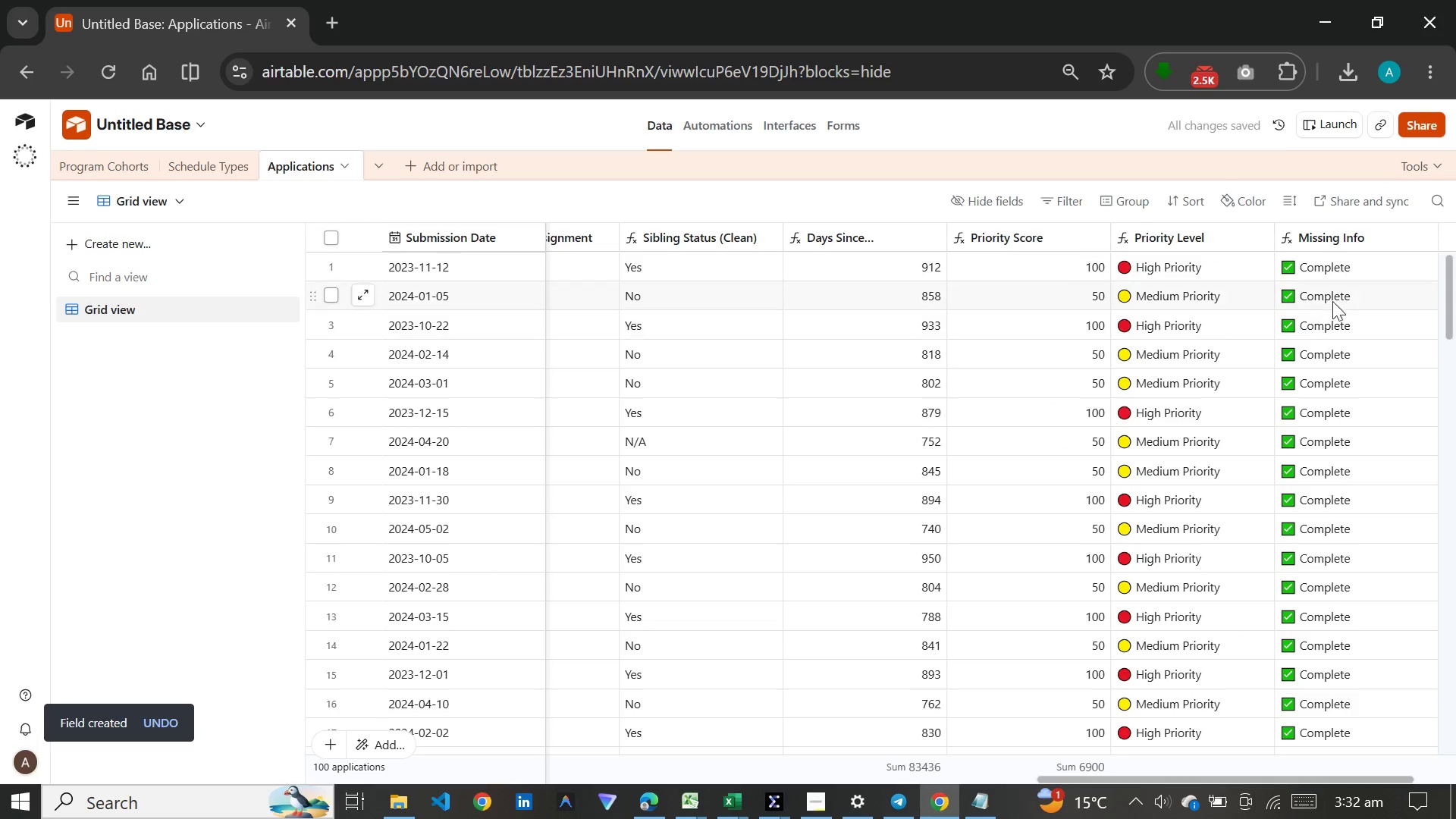 
scroll: coordinate [1353, 383], scroll_direction: down, amount: 3.0
 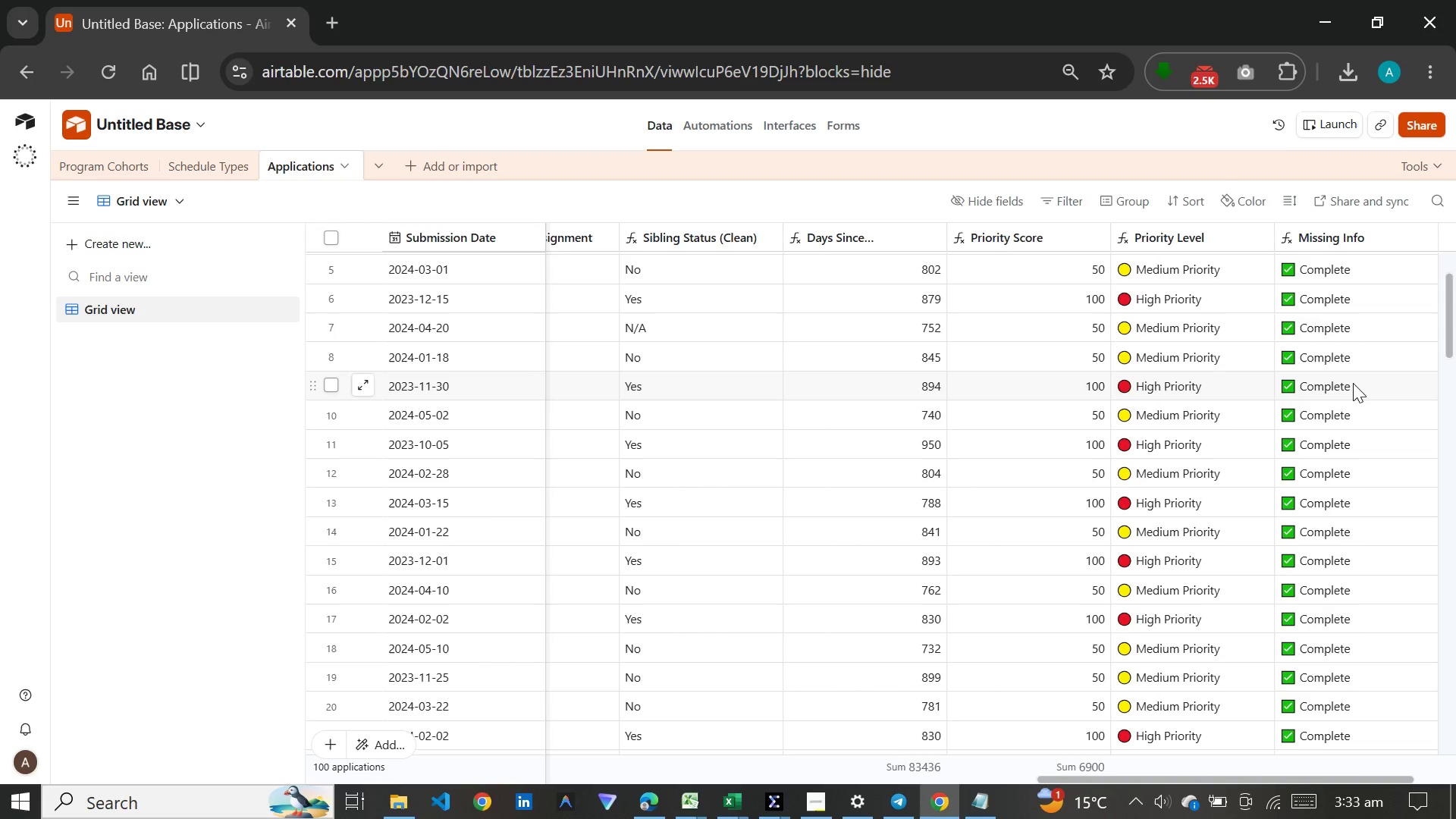 
wait(53.97)
 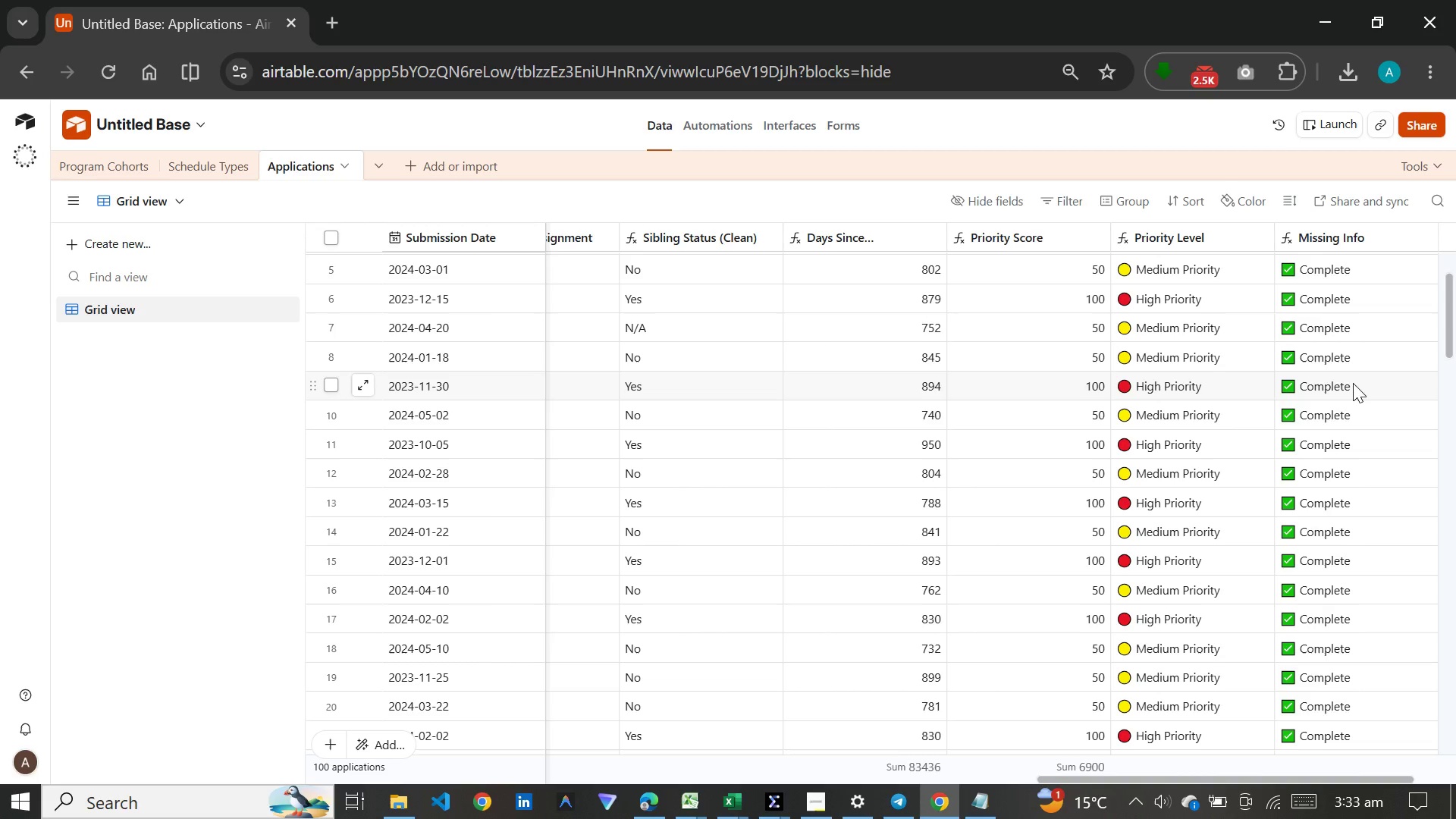 
left_click([589, 506])
 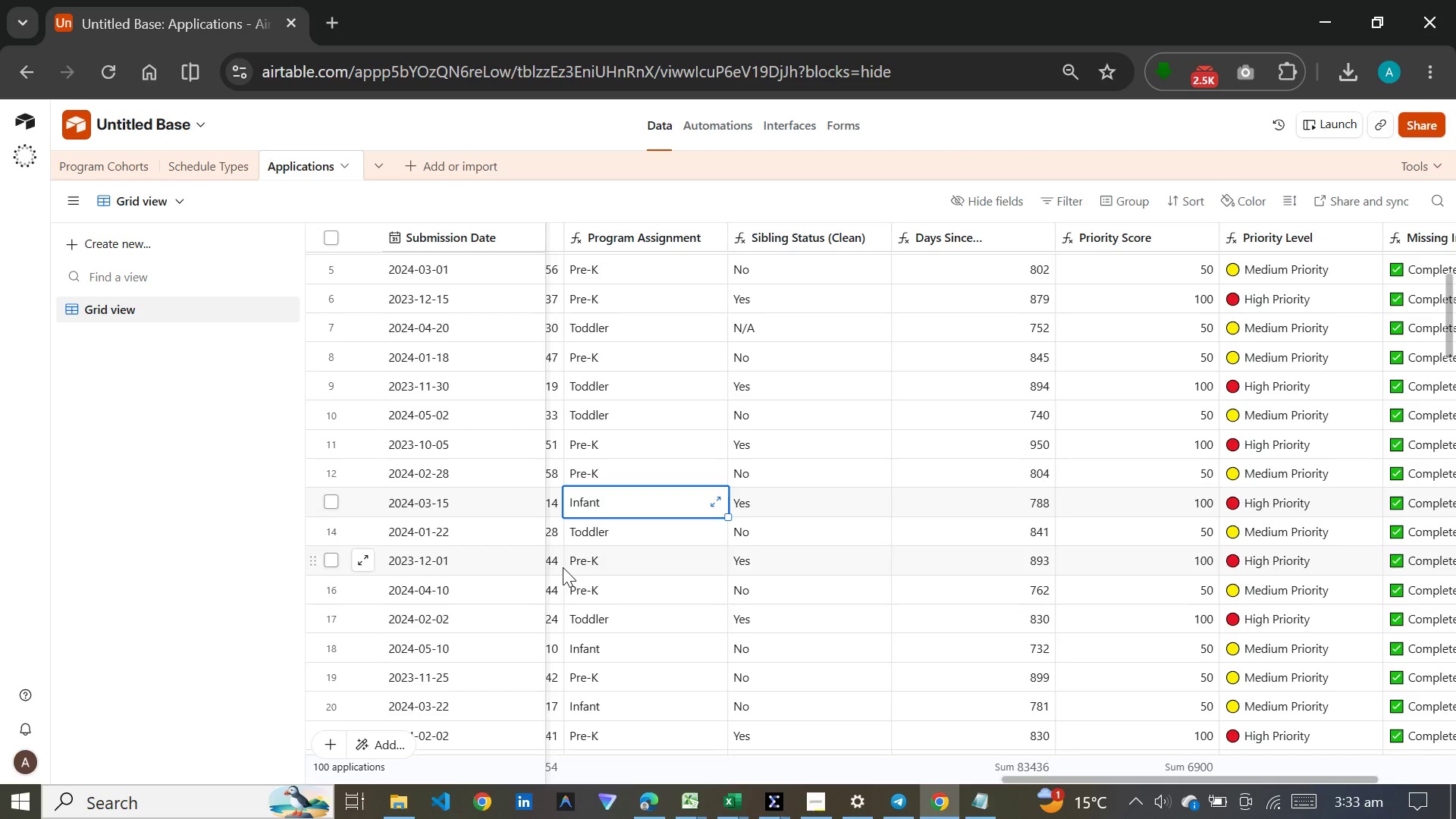 
left_click([554, 575])
 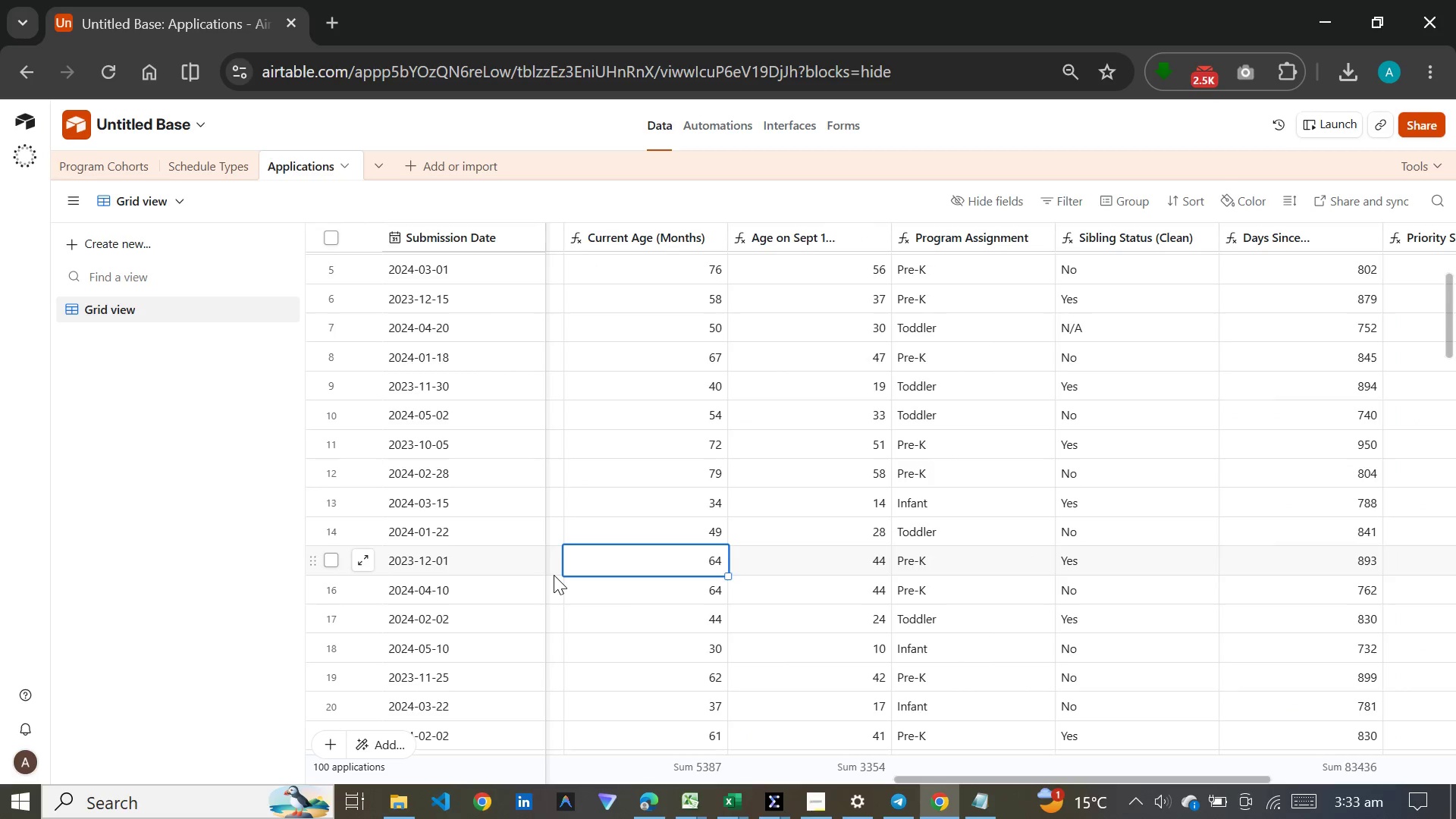 
double_click([554, 575])
 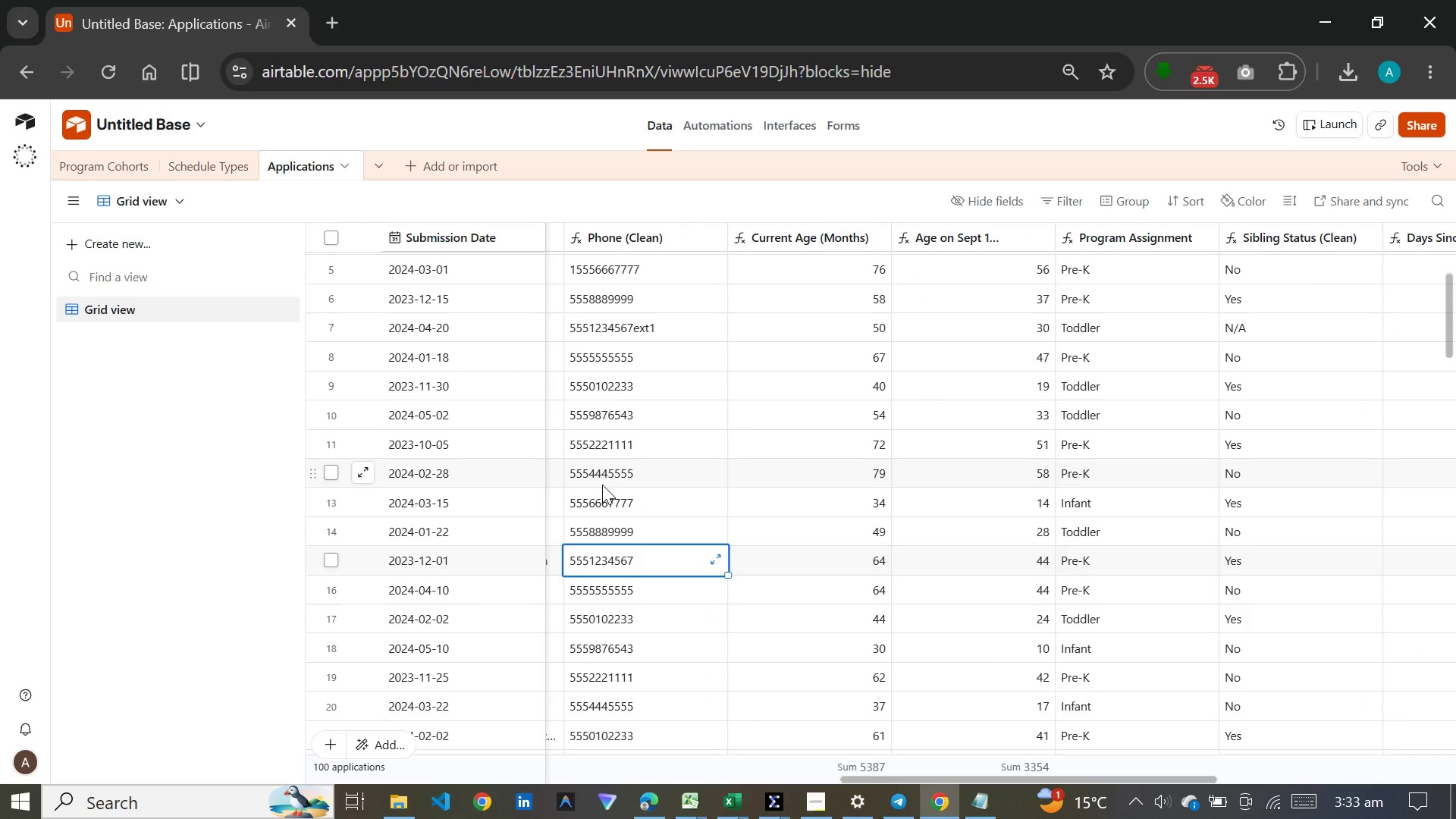 
wait(19.06)
 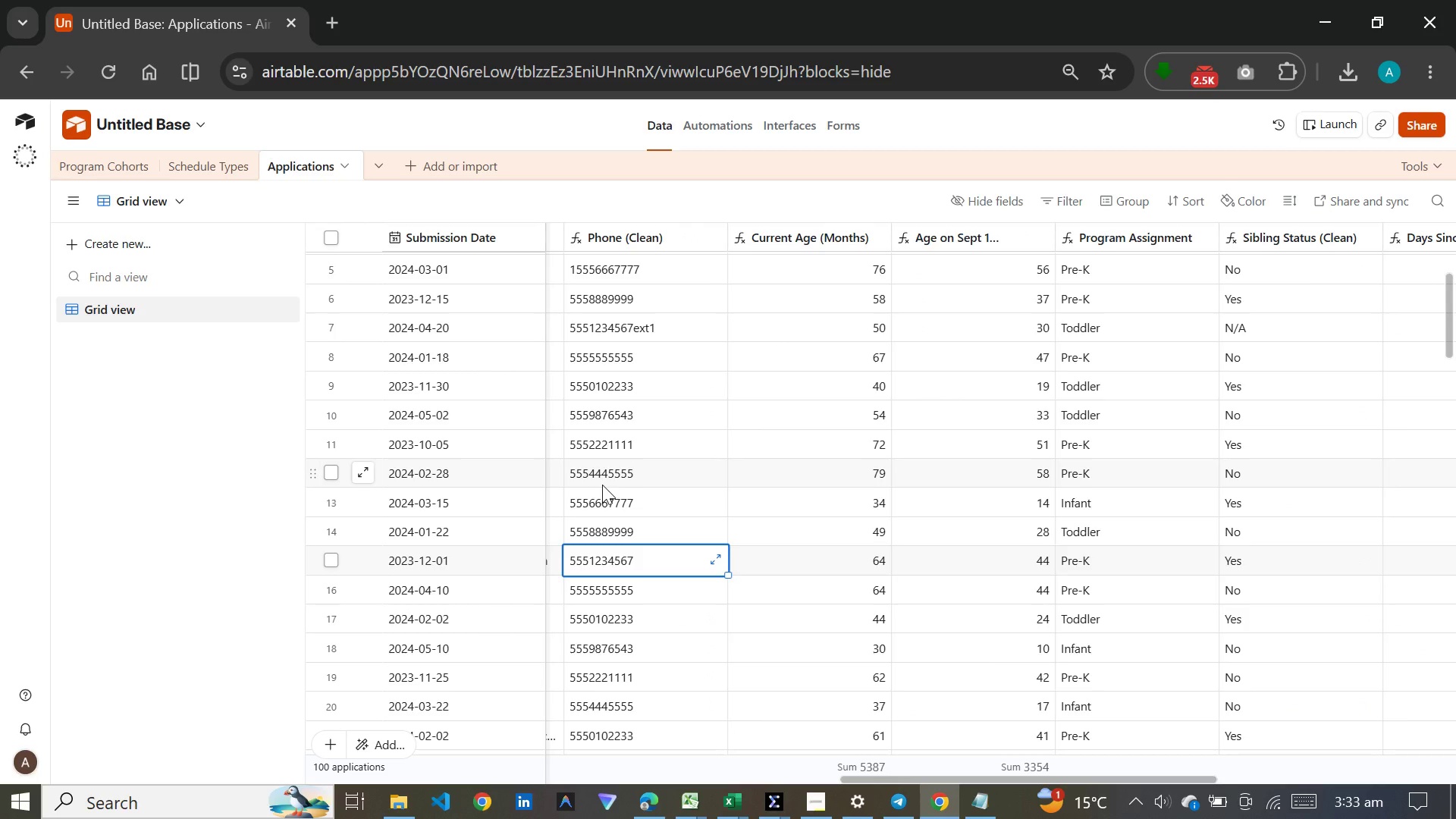 
left_click([701, 331])
 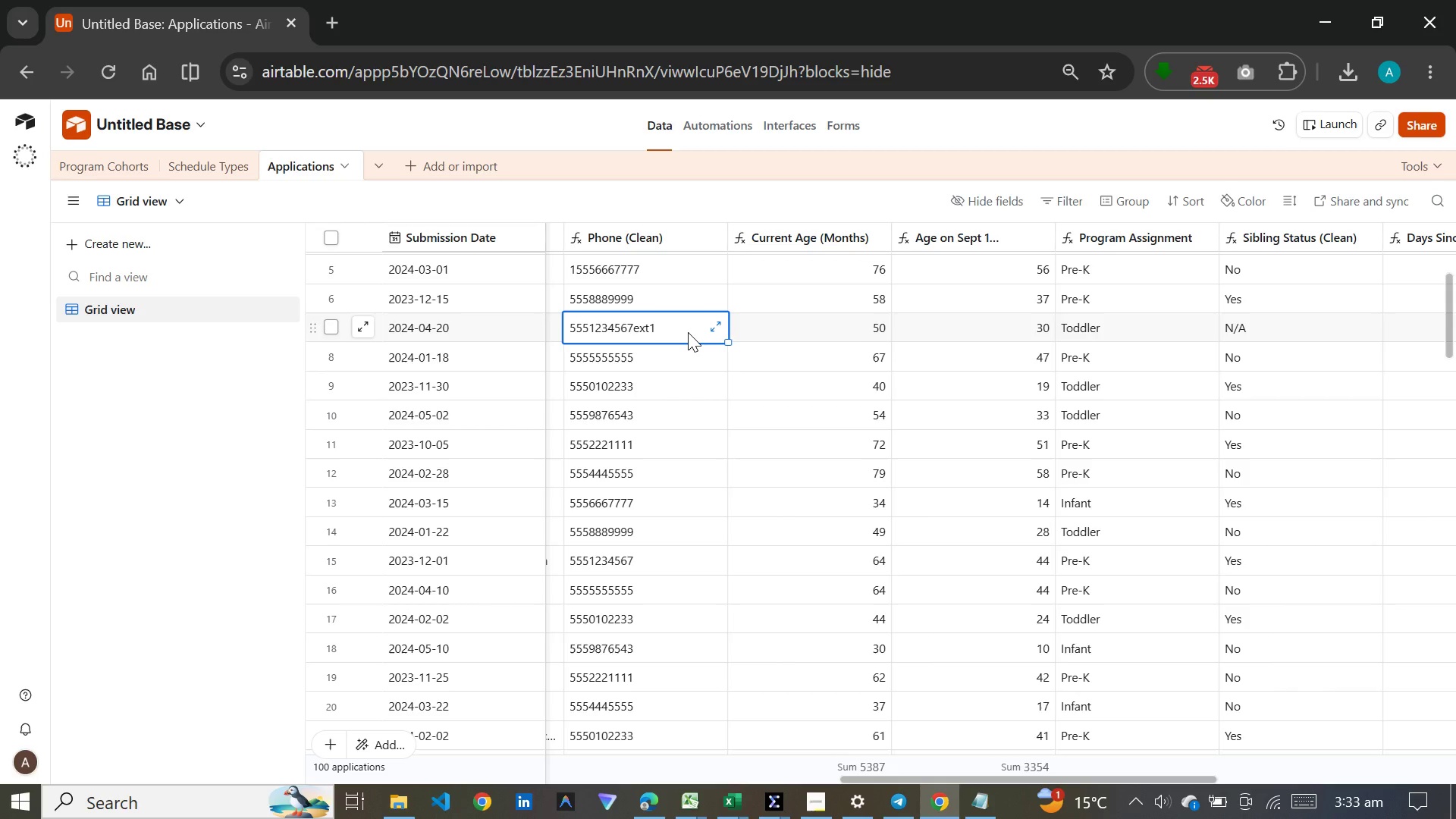 
key(Control+C)
 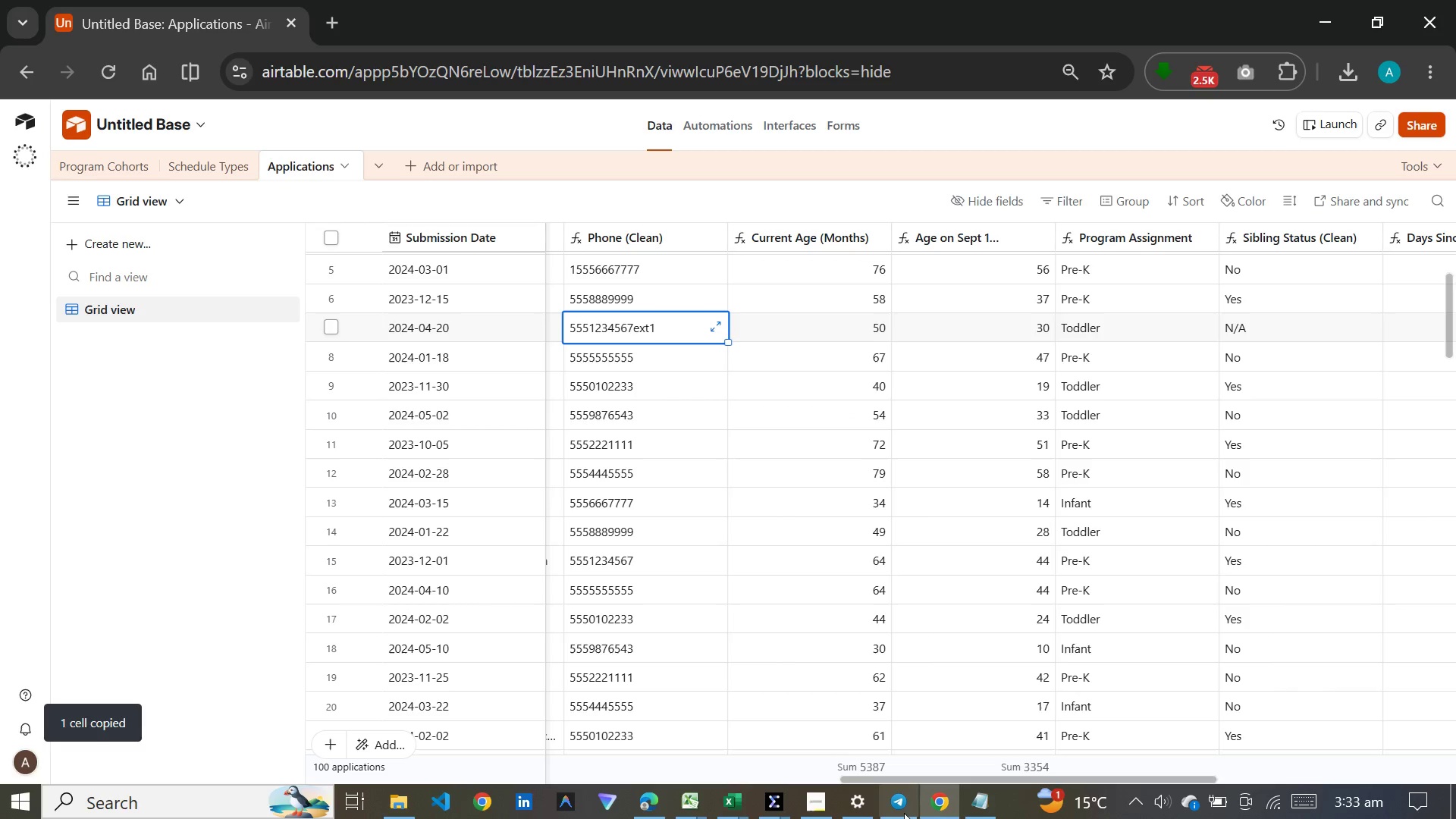 
left_click([904, 814])
 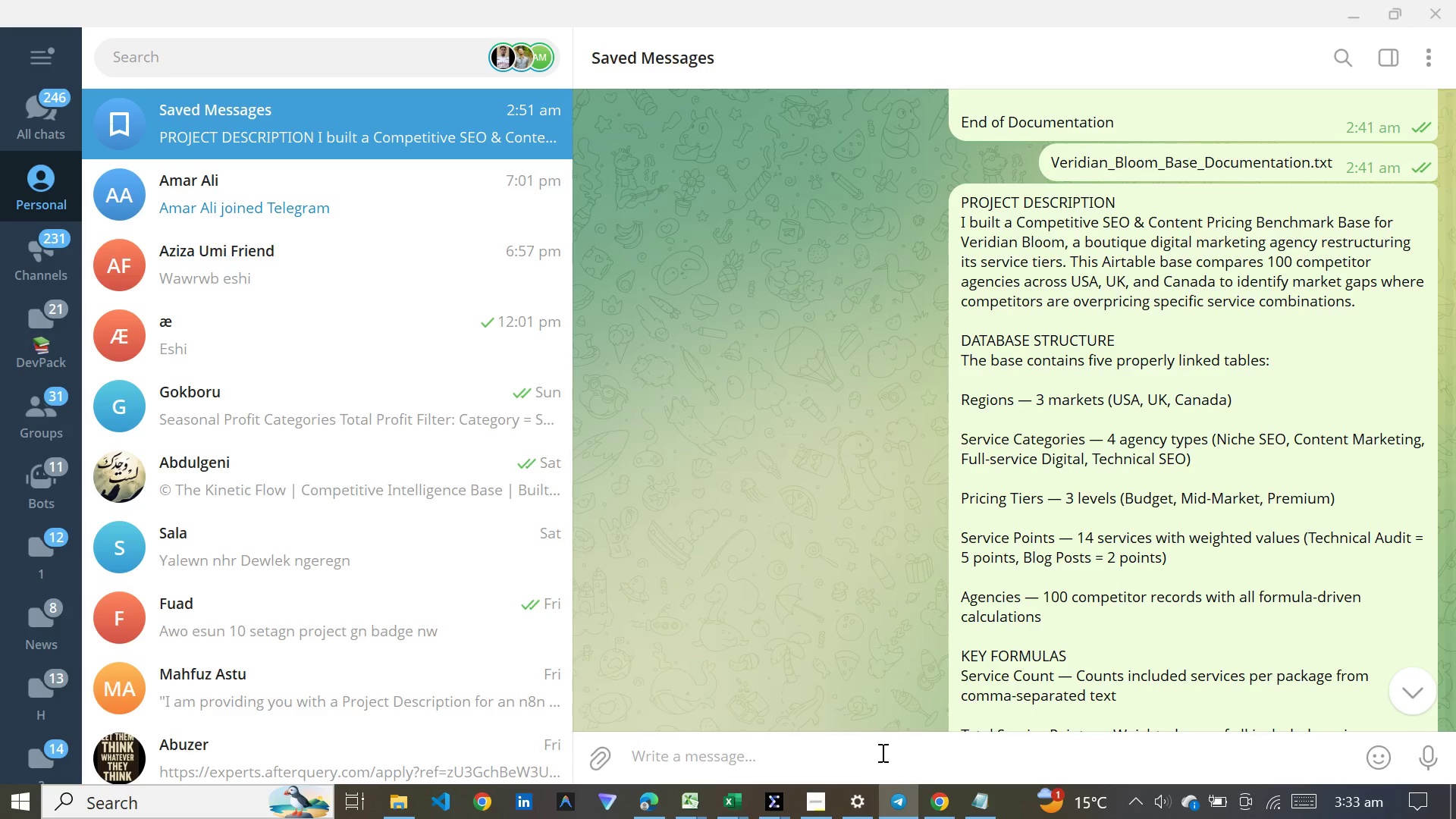 
left_click([881, 755])
 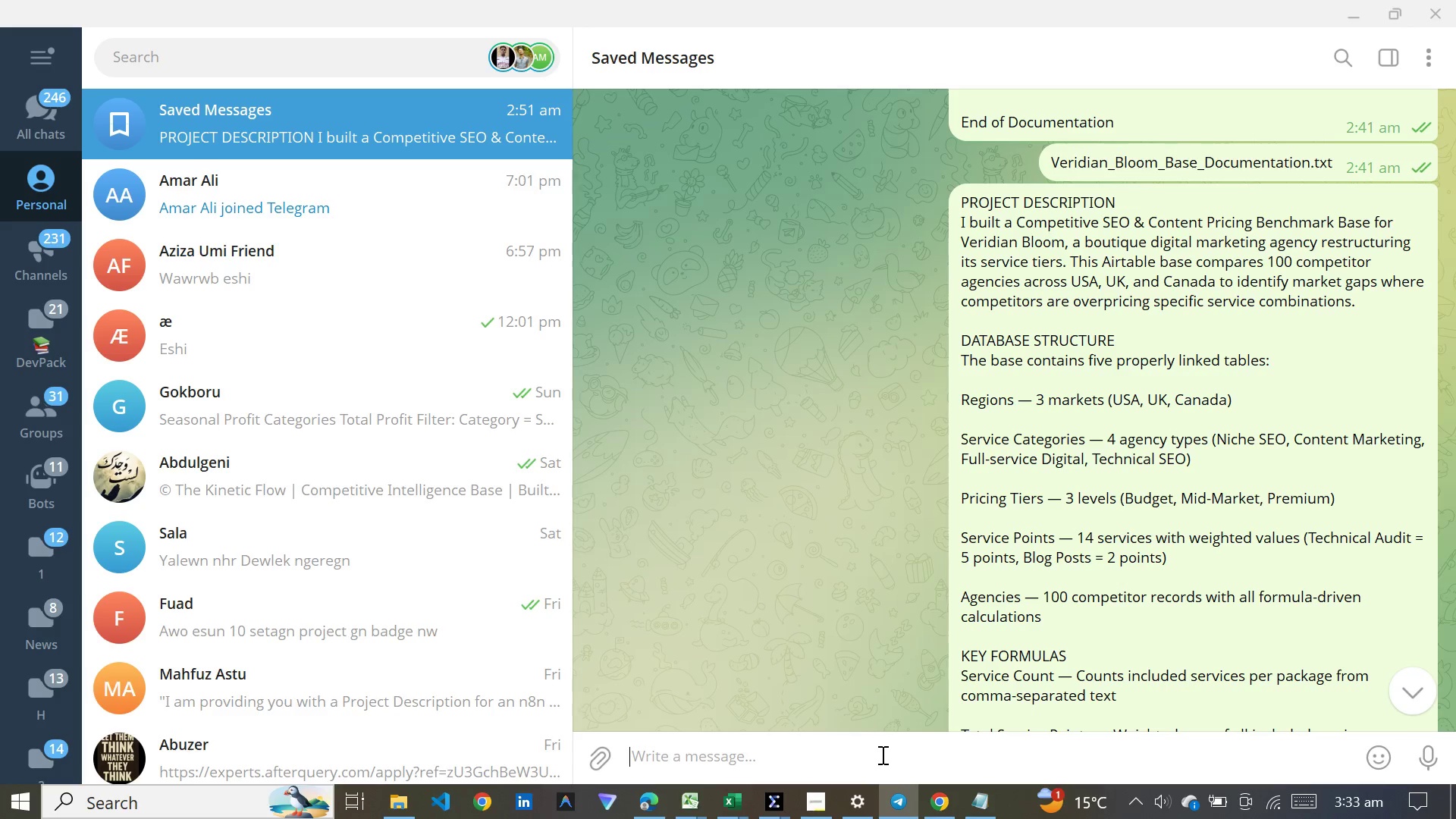 
key(Control+V)
 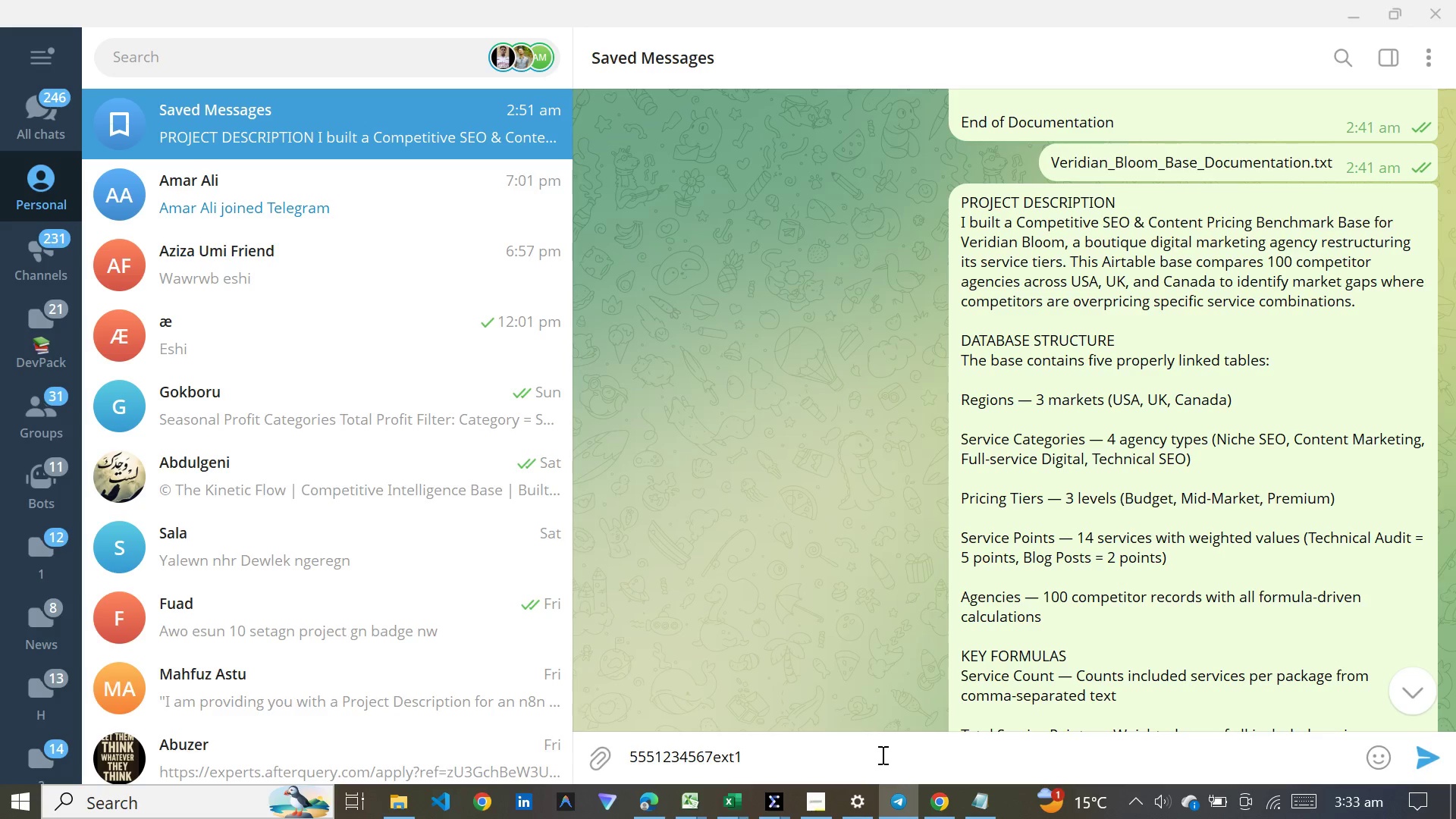 
key(Enter)
 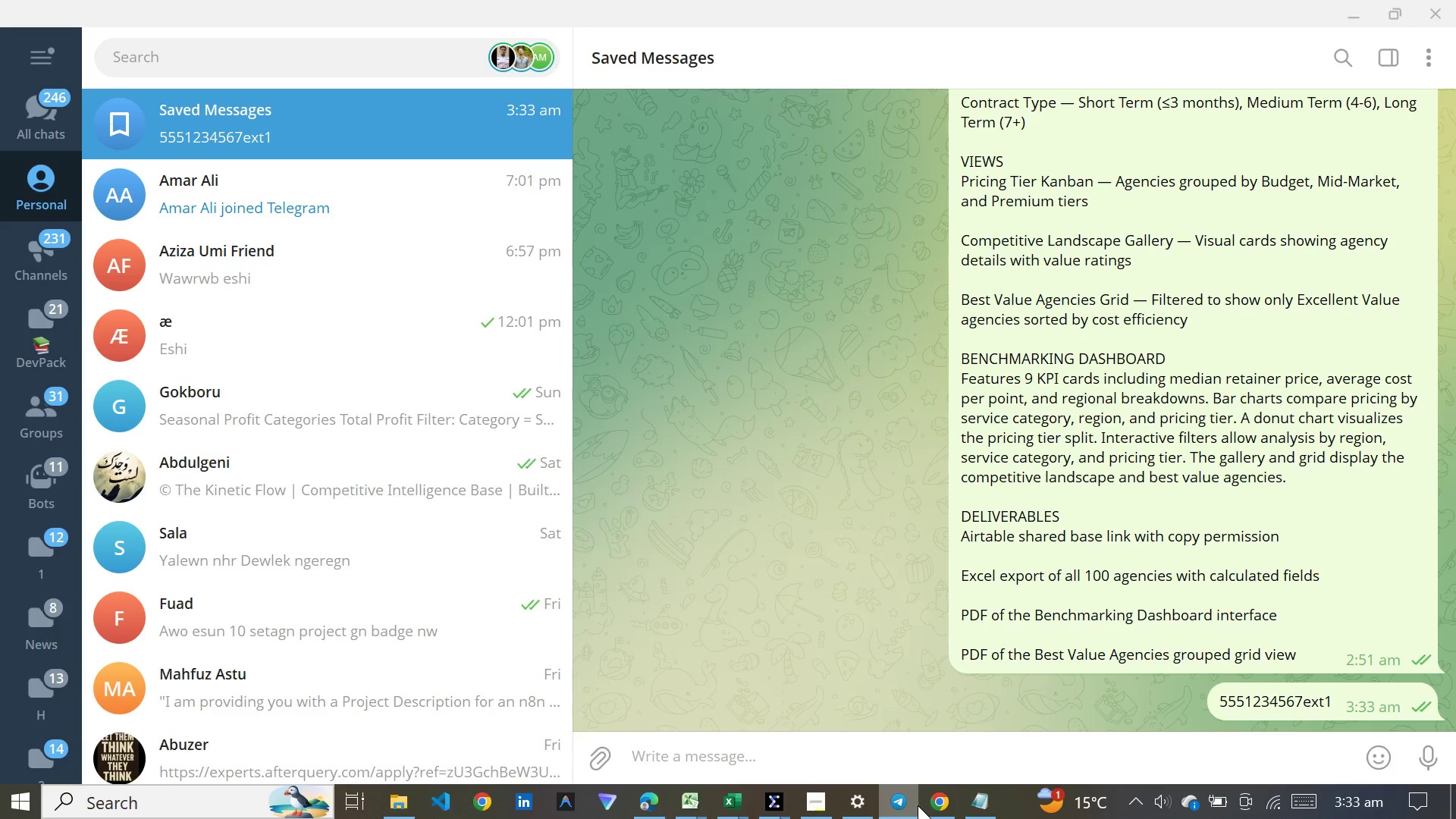 
left_click([939, 813])
 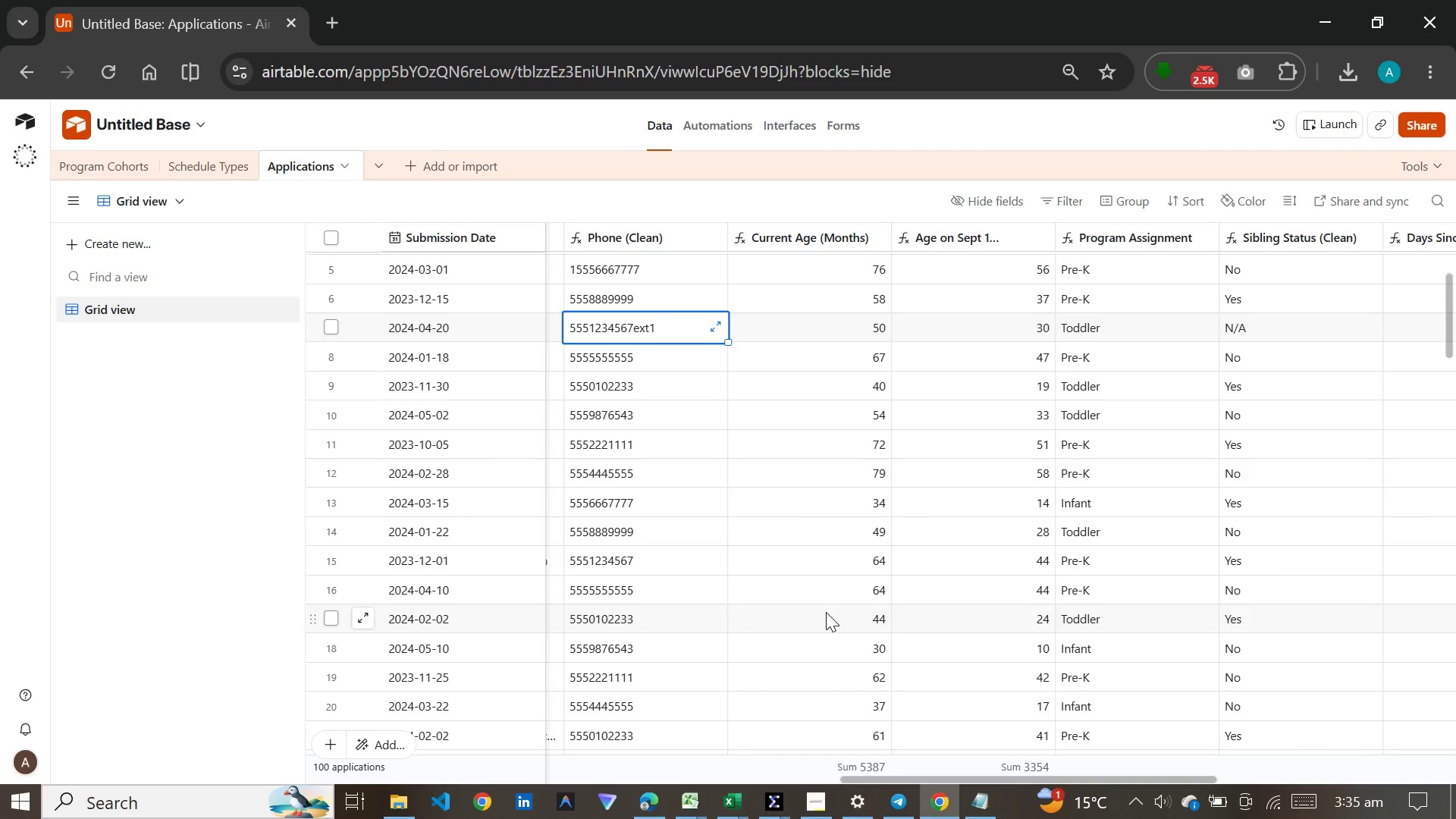 
wait(120.94)
 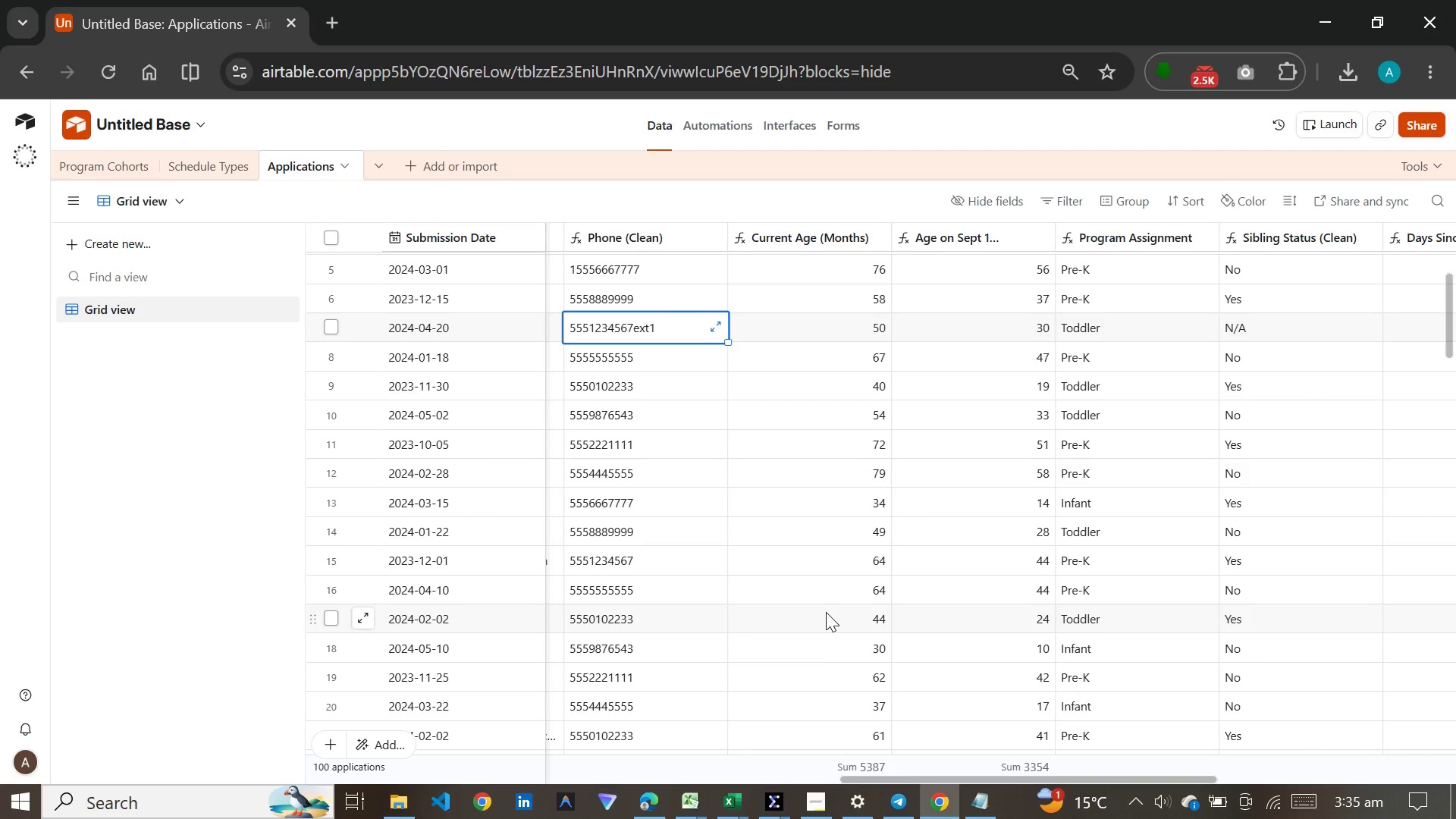 
scroll: coordinate [673, 620], scroll_direction: down, amount: 14.0
 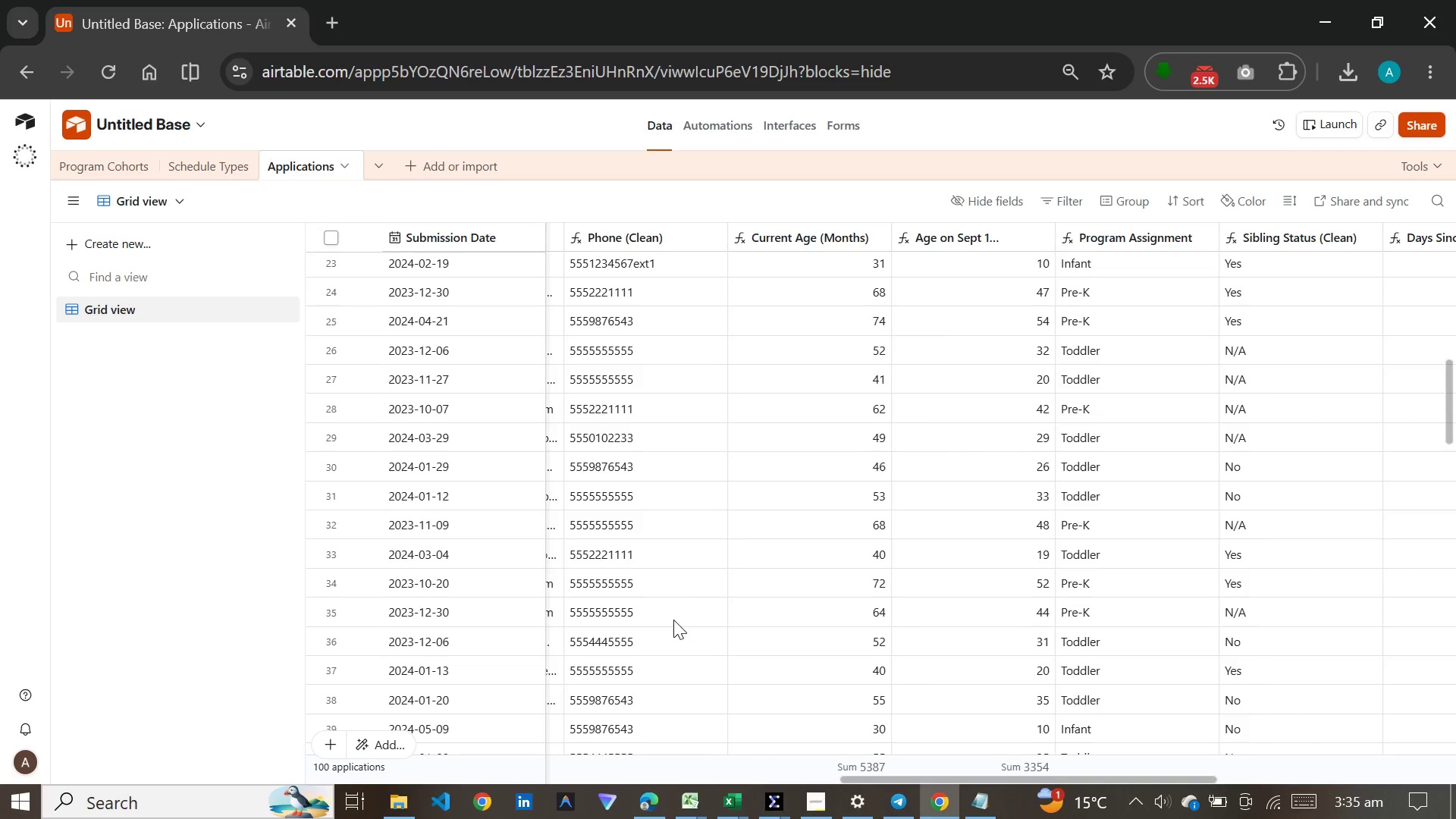 
wait(19.43)
 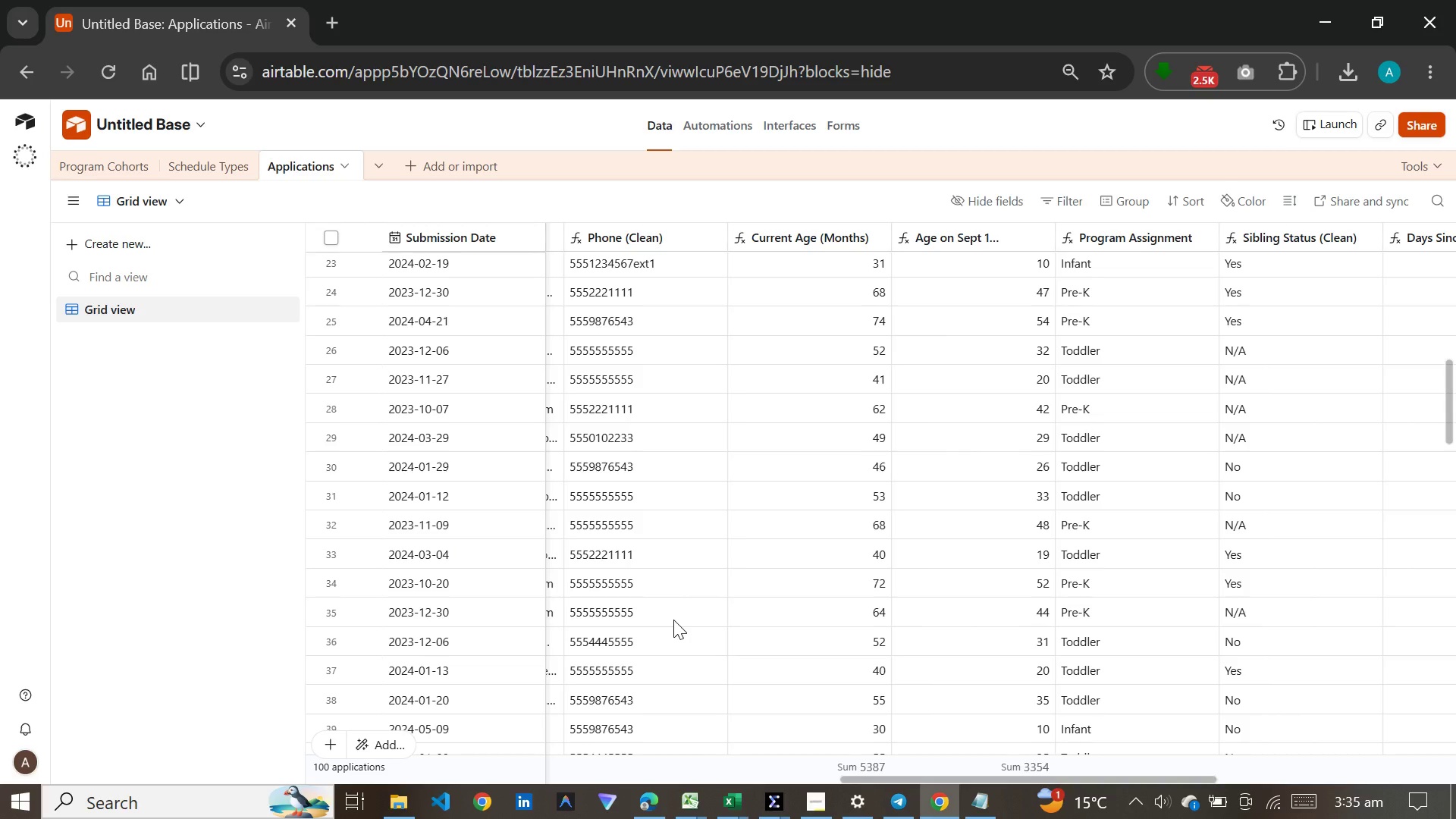 
left_click([880, 814])
 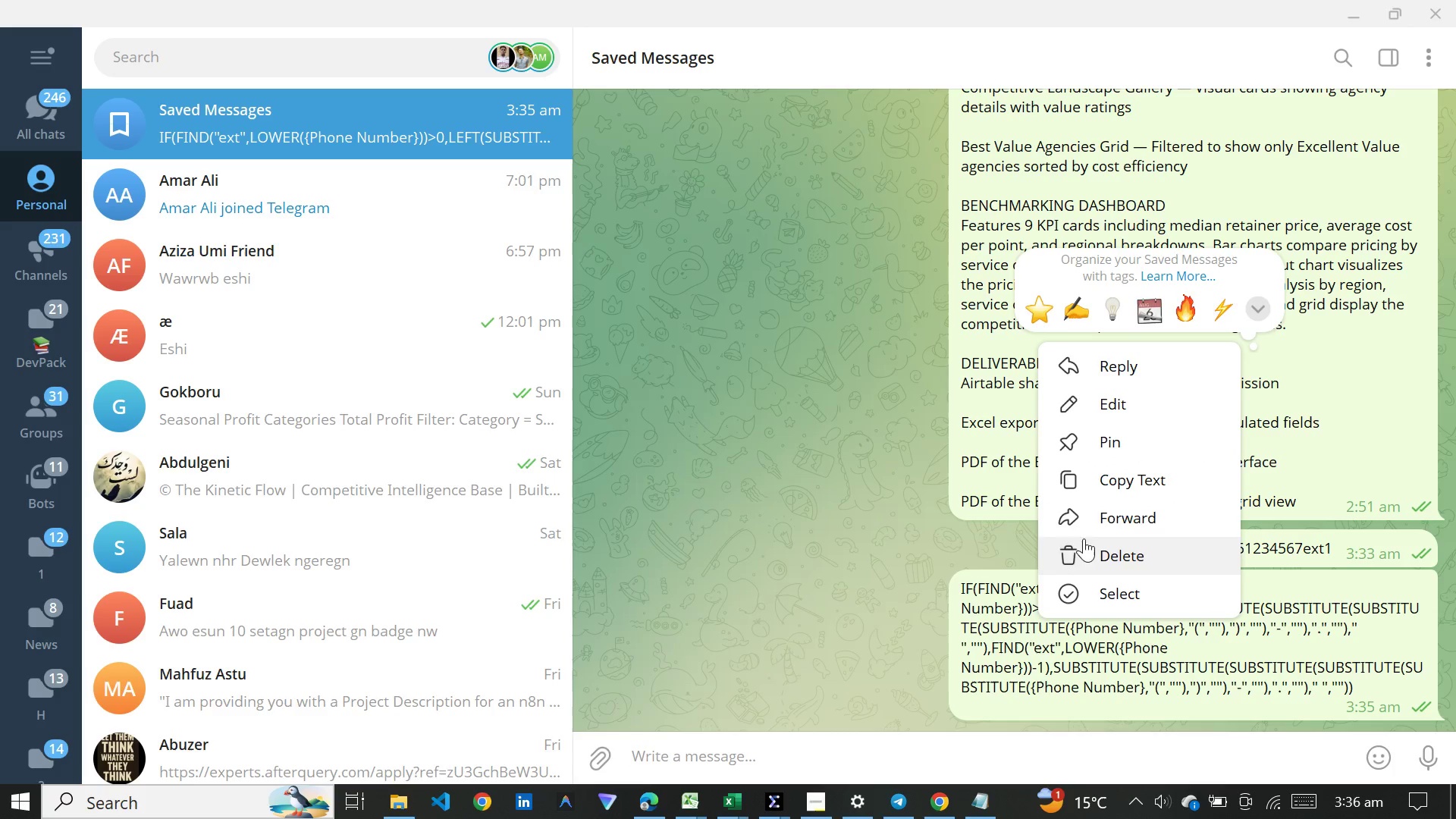 
left_click([1112, 486])
 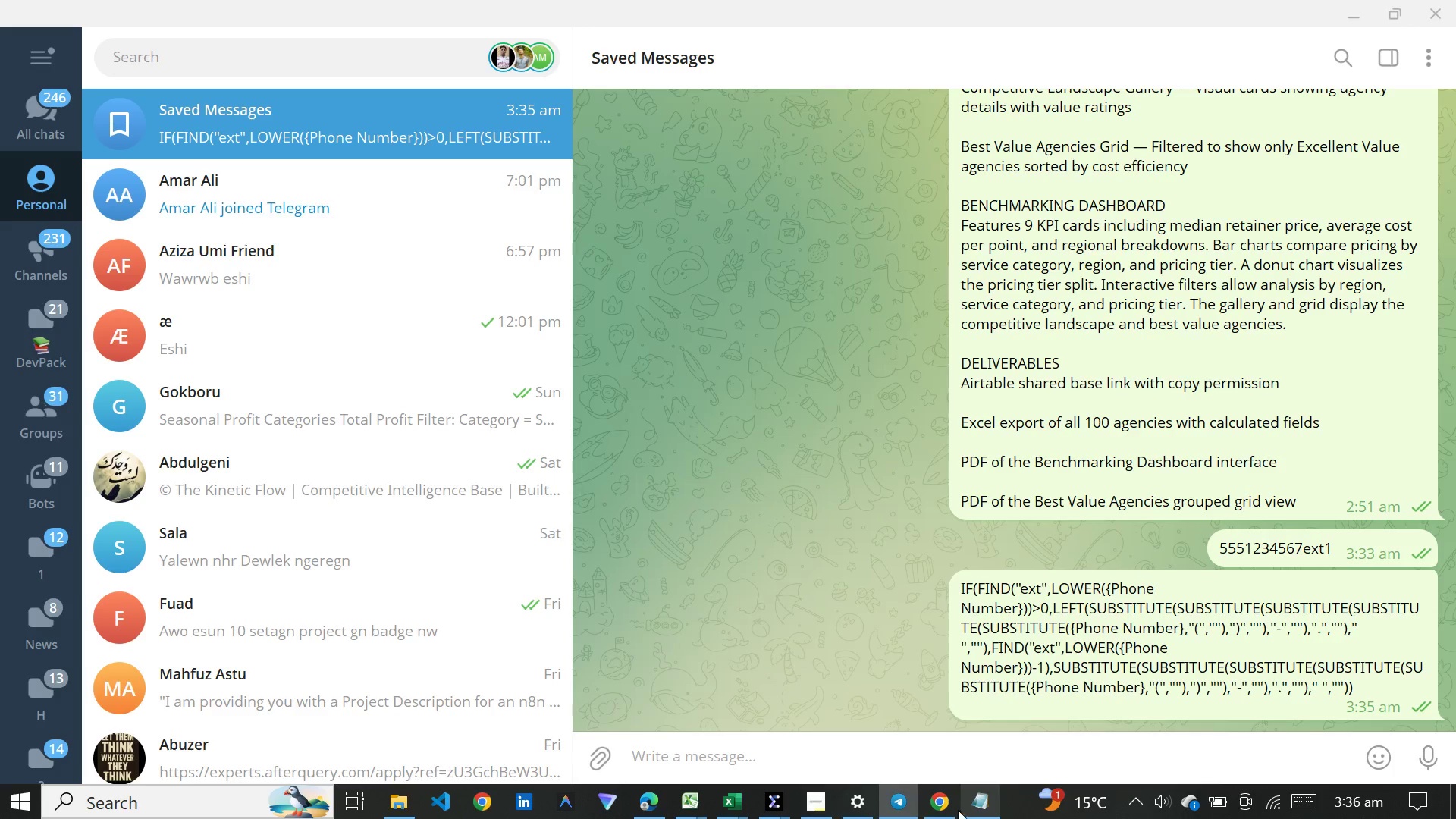 
left_click([943, 810])
 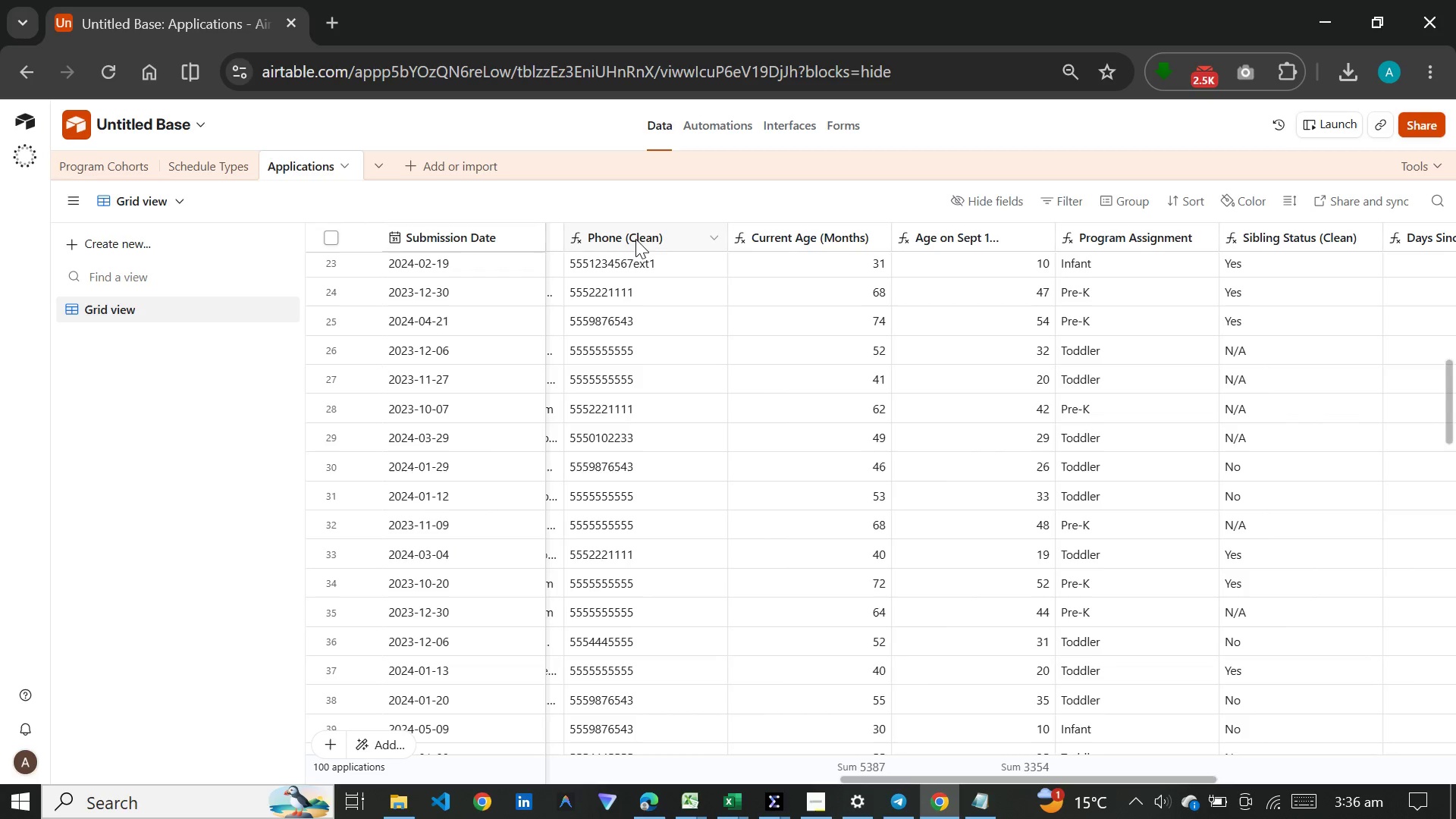 
double_click([637, 237])
 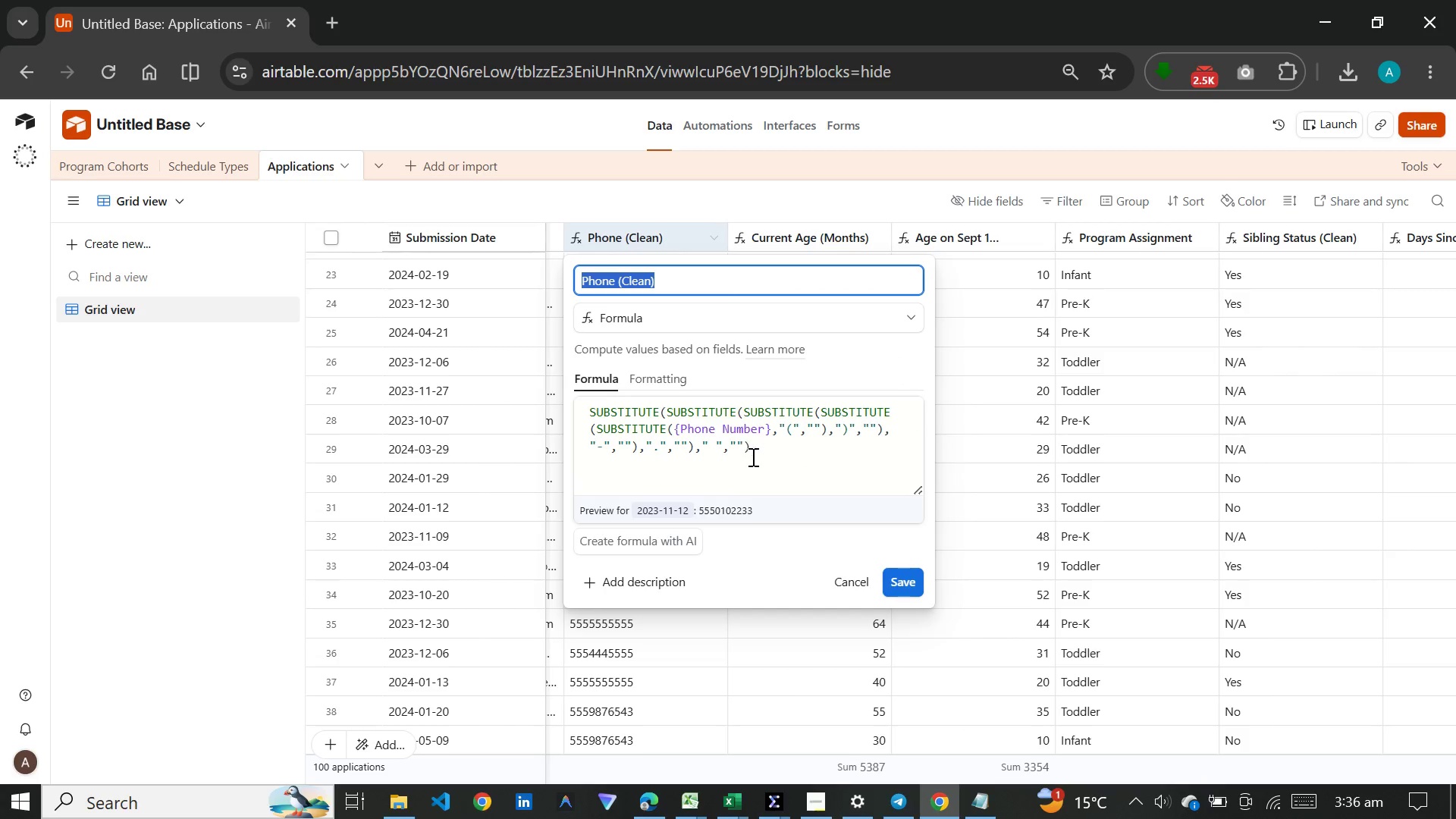 
left_click_drag(start_coordinate=[764, 457], to_coordinate=[582, 406])
 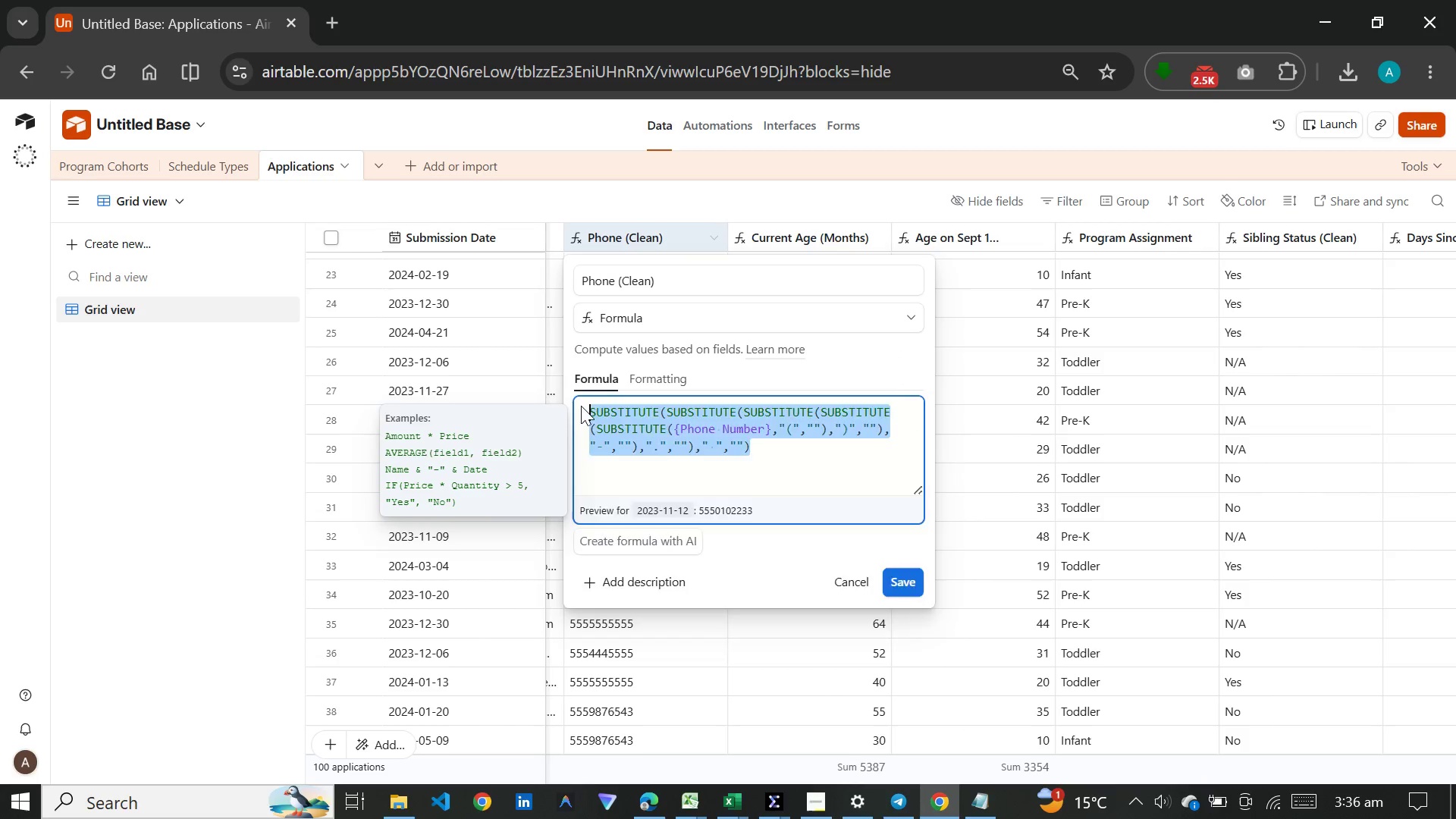 
key(Backspace)
 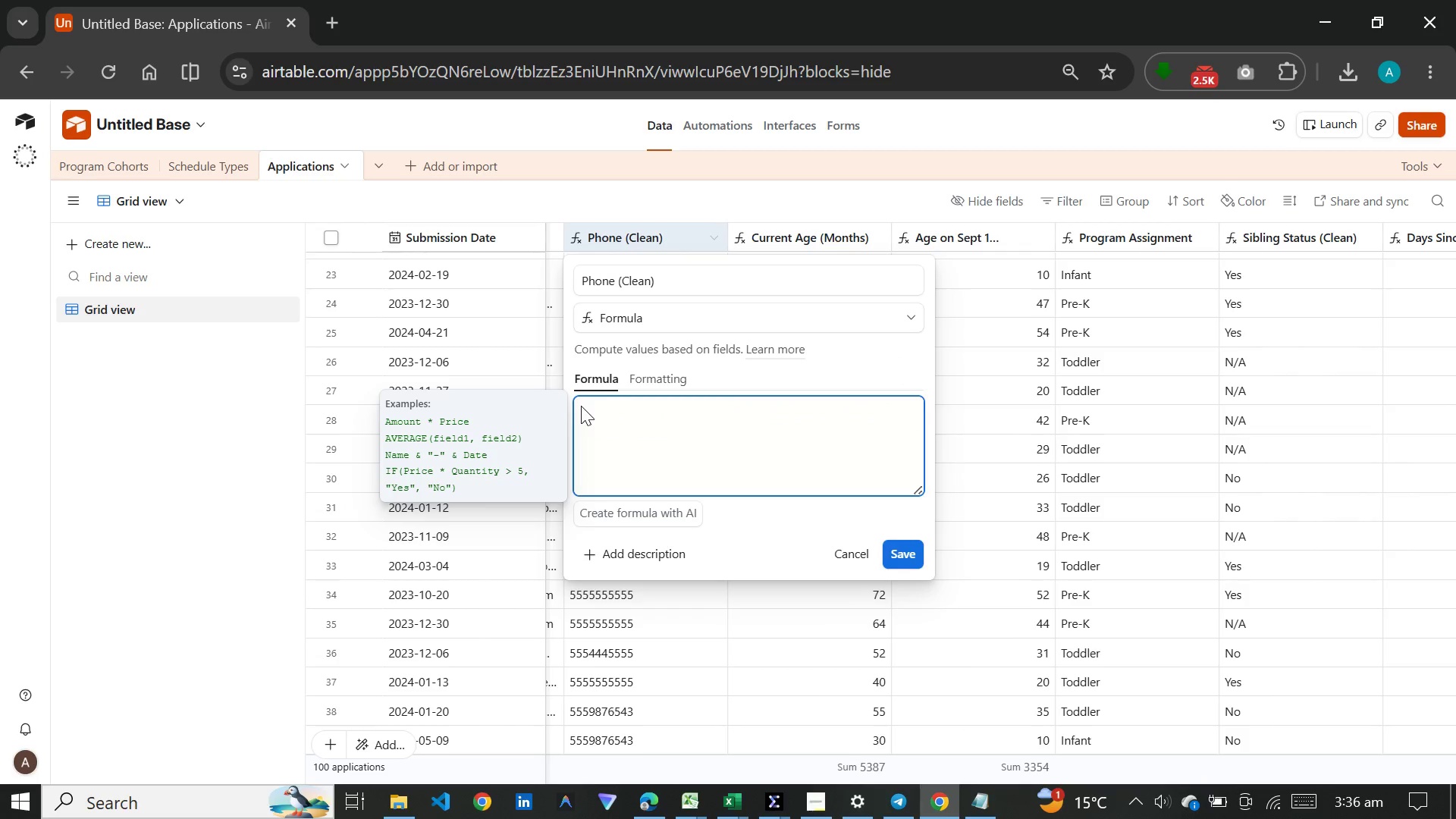 
key(Backspace)
 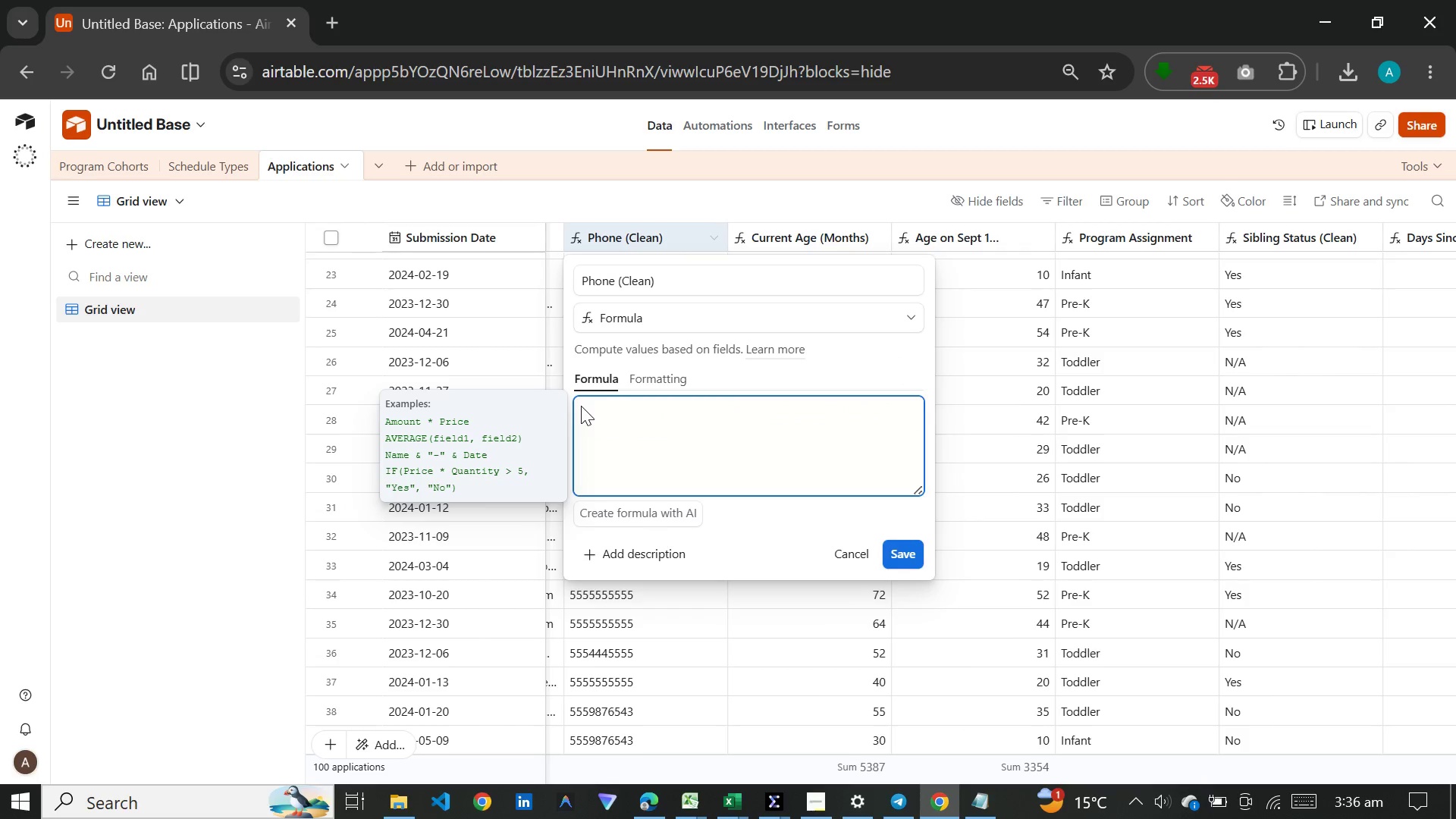 
key(Control+V)
 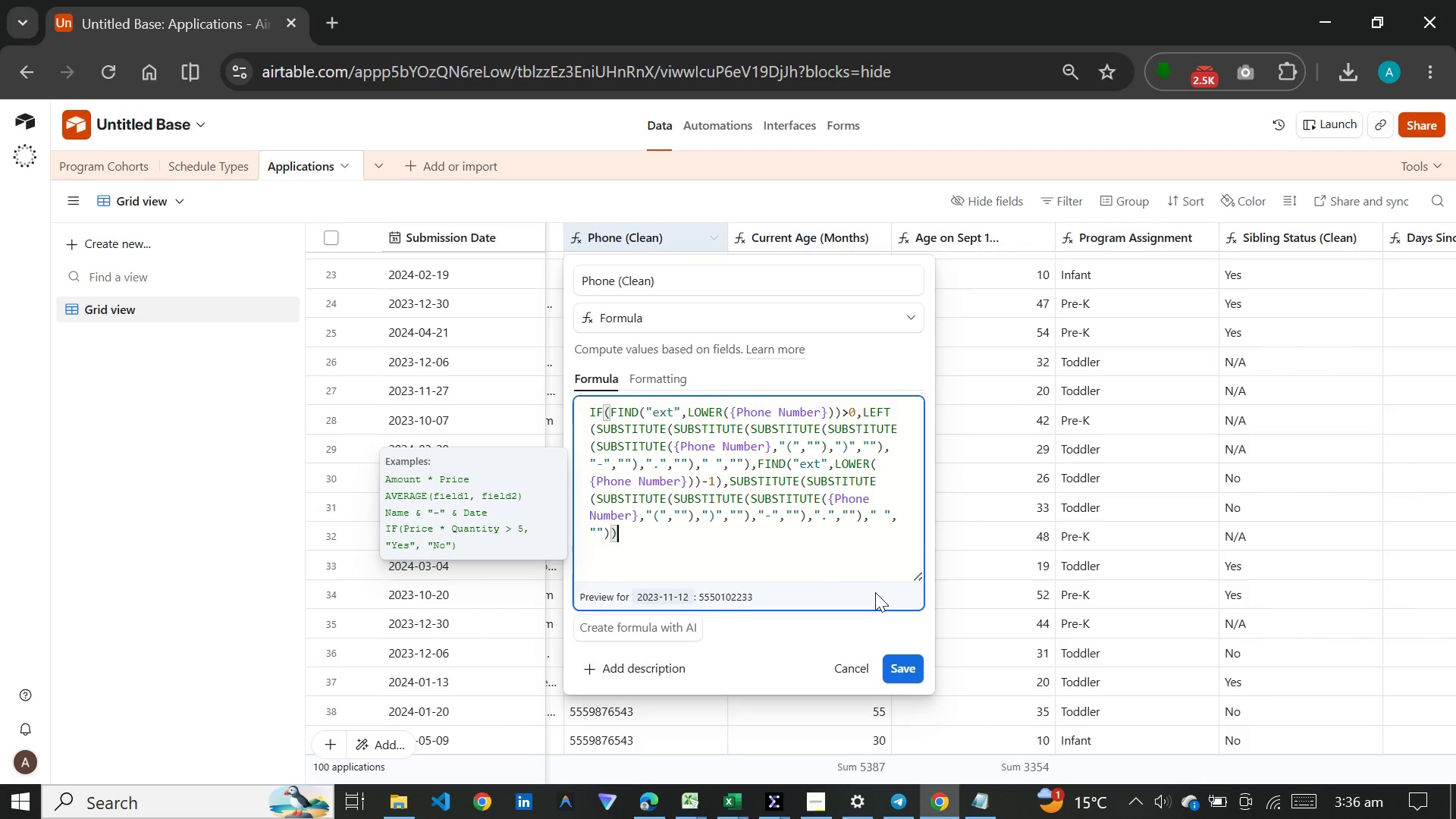 
left_click([900, 664])
 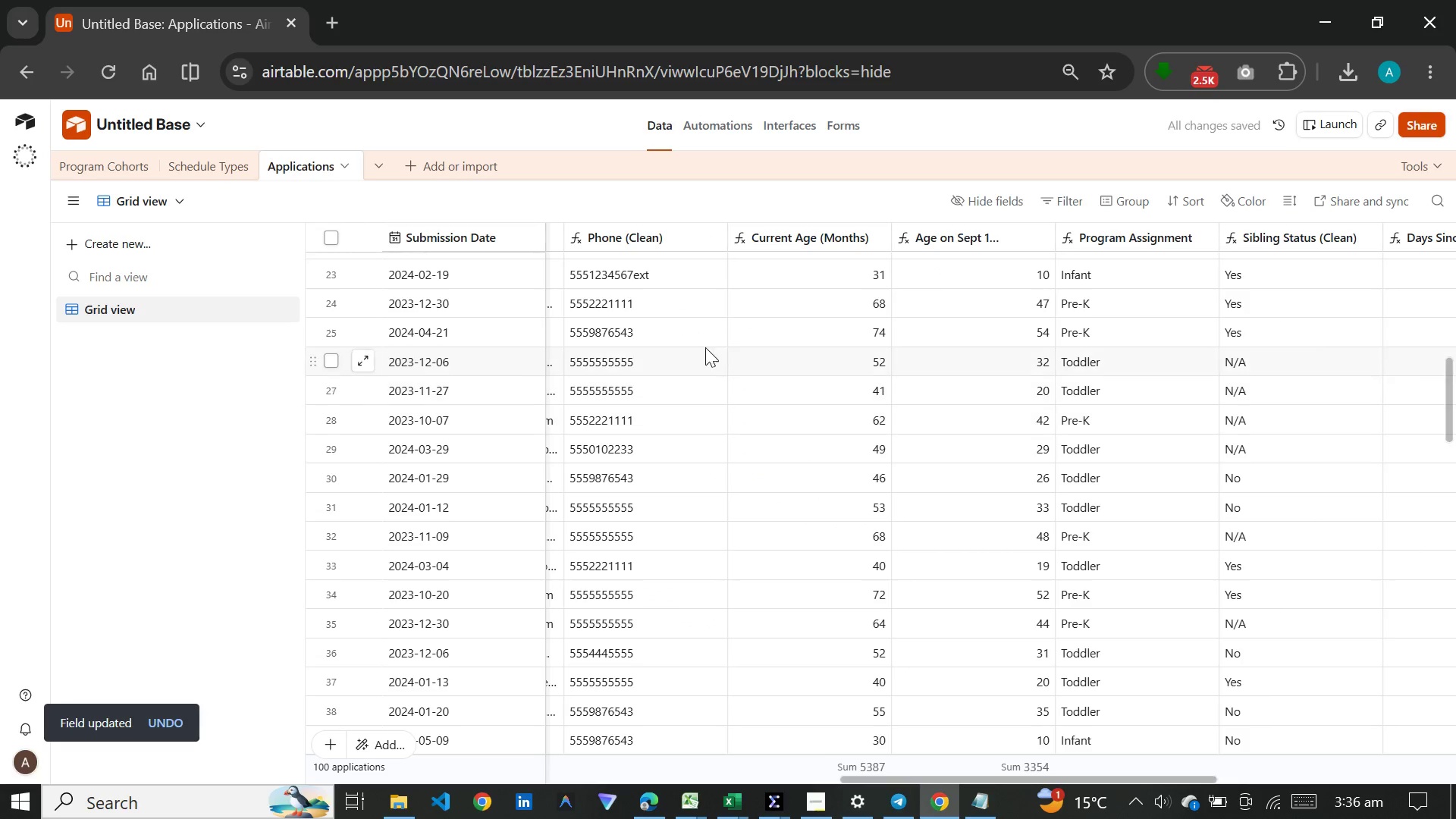 
scroll: coordinate [697, 305], scroll_direction: up, amount: 9.0
 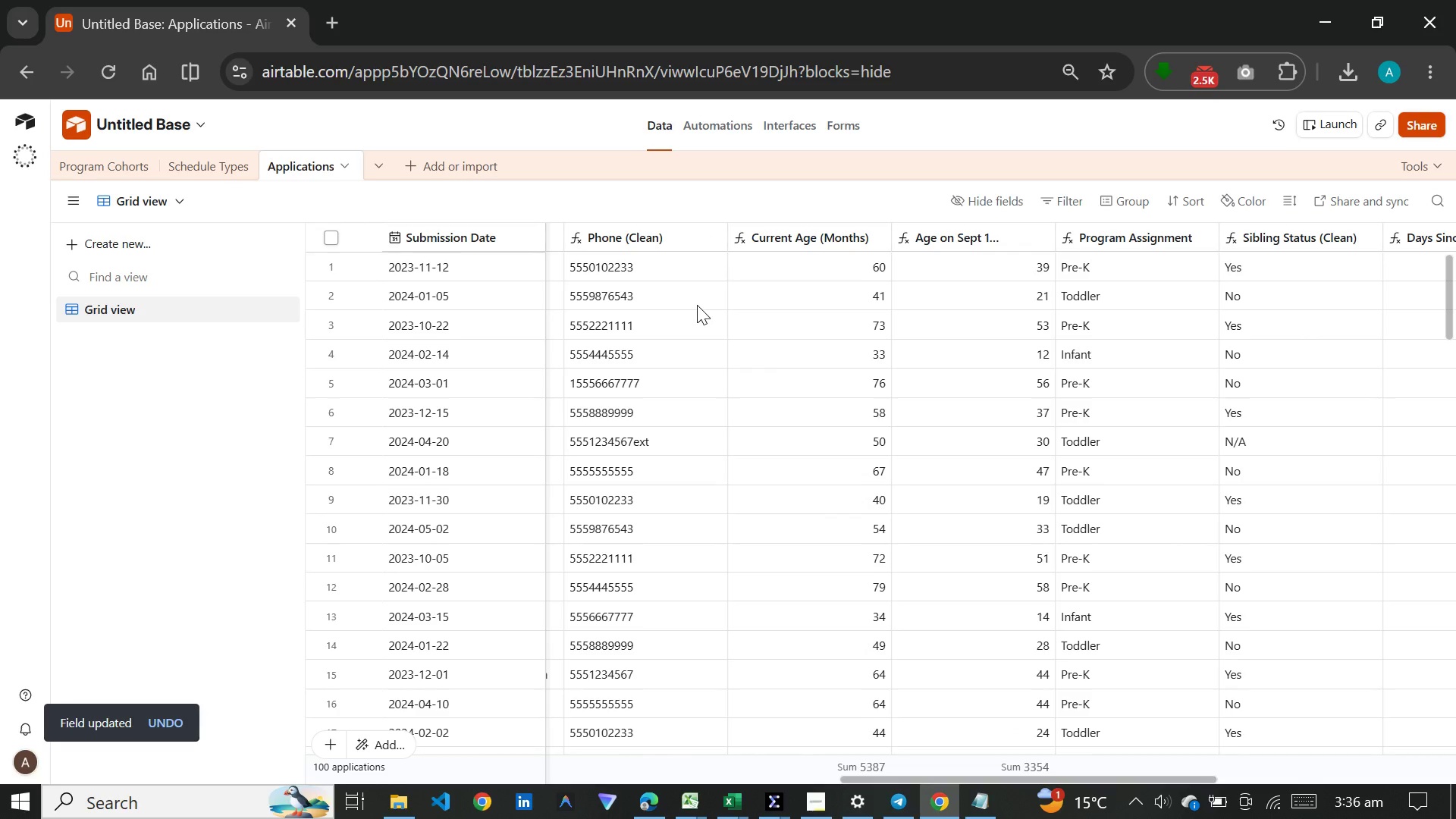 
scroll: coordinate [689, 388], scroll_direction: down, amount: 11.0
 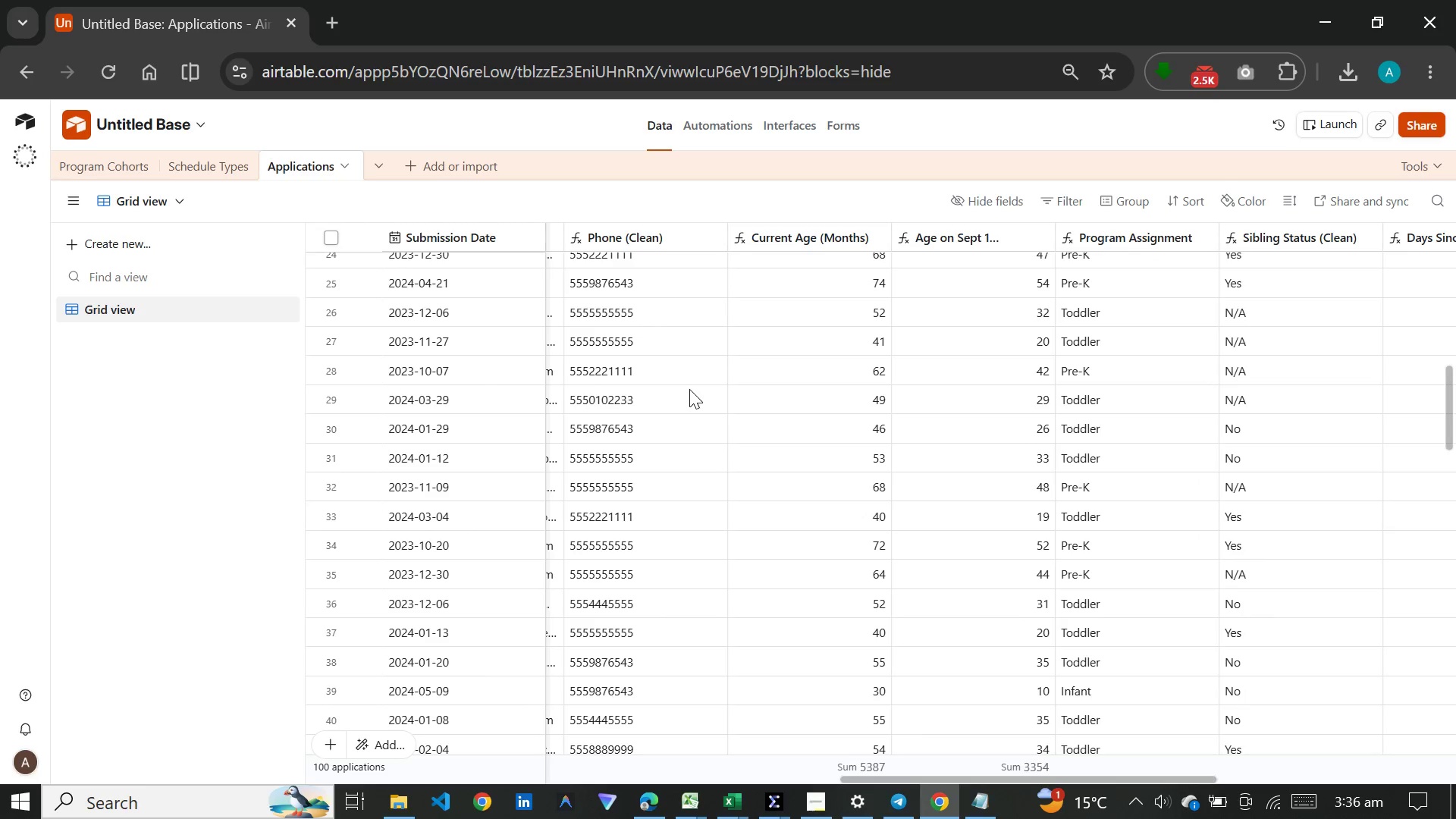 
scroll: coordinate [689, 389], scroll_direction: up, amount: 5.0
 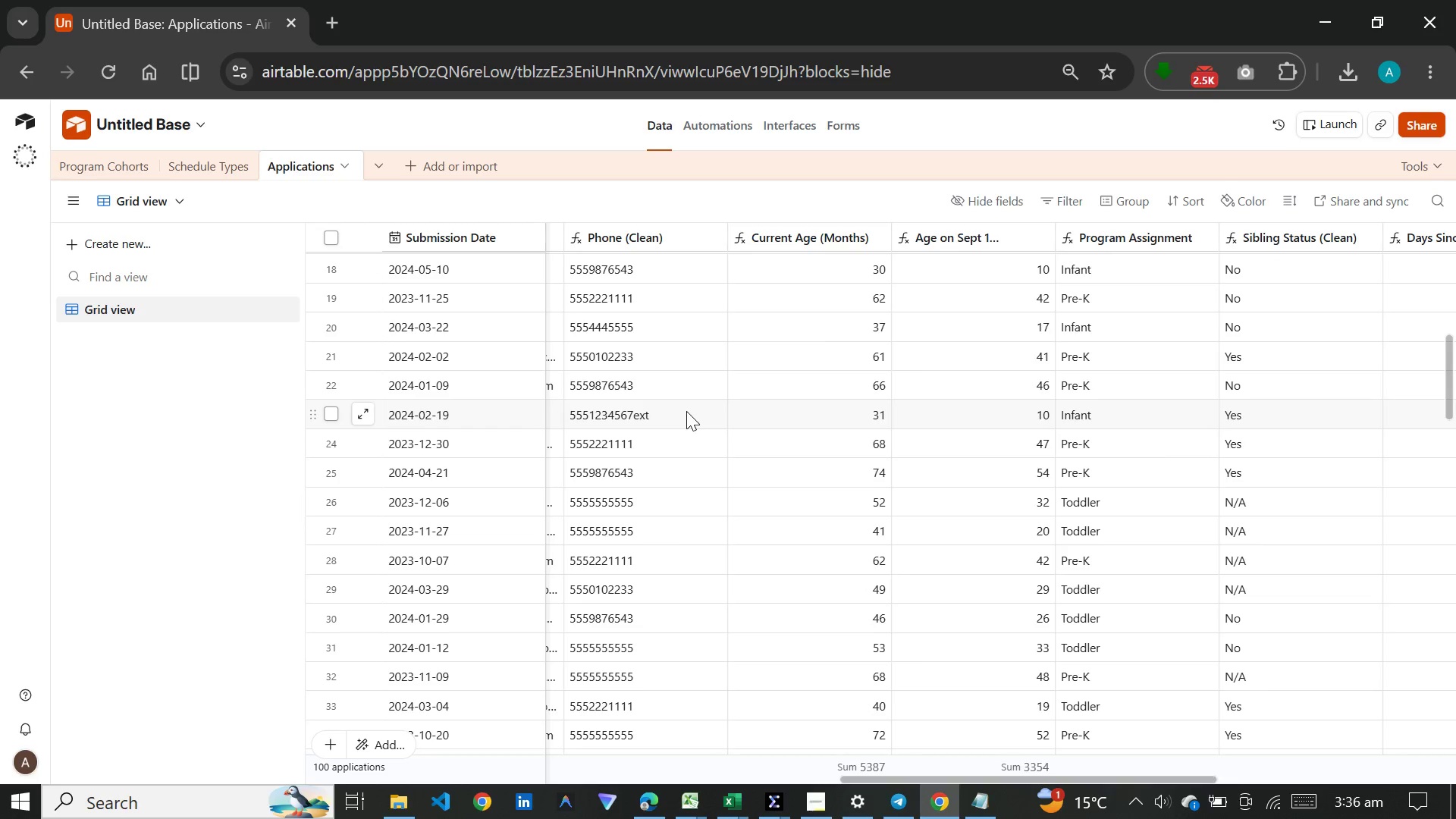 
left_click([686, 411])
 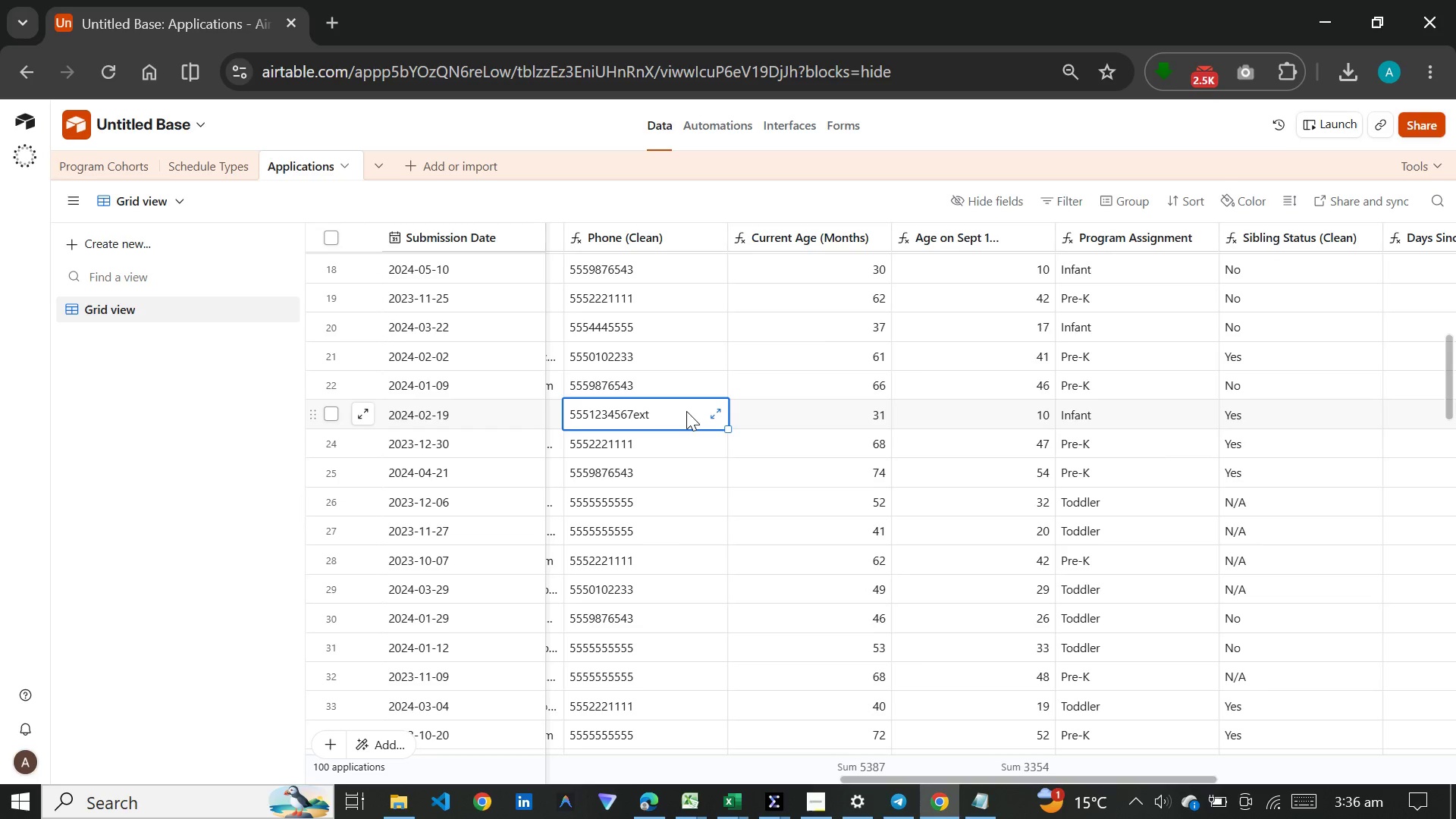 
hold_key(key=ControlLeft, duration=1.53)
 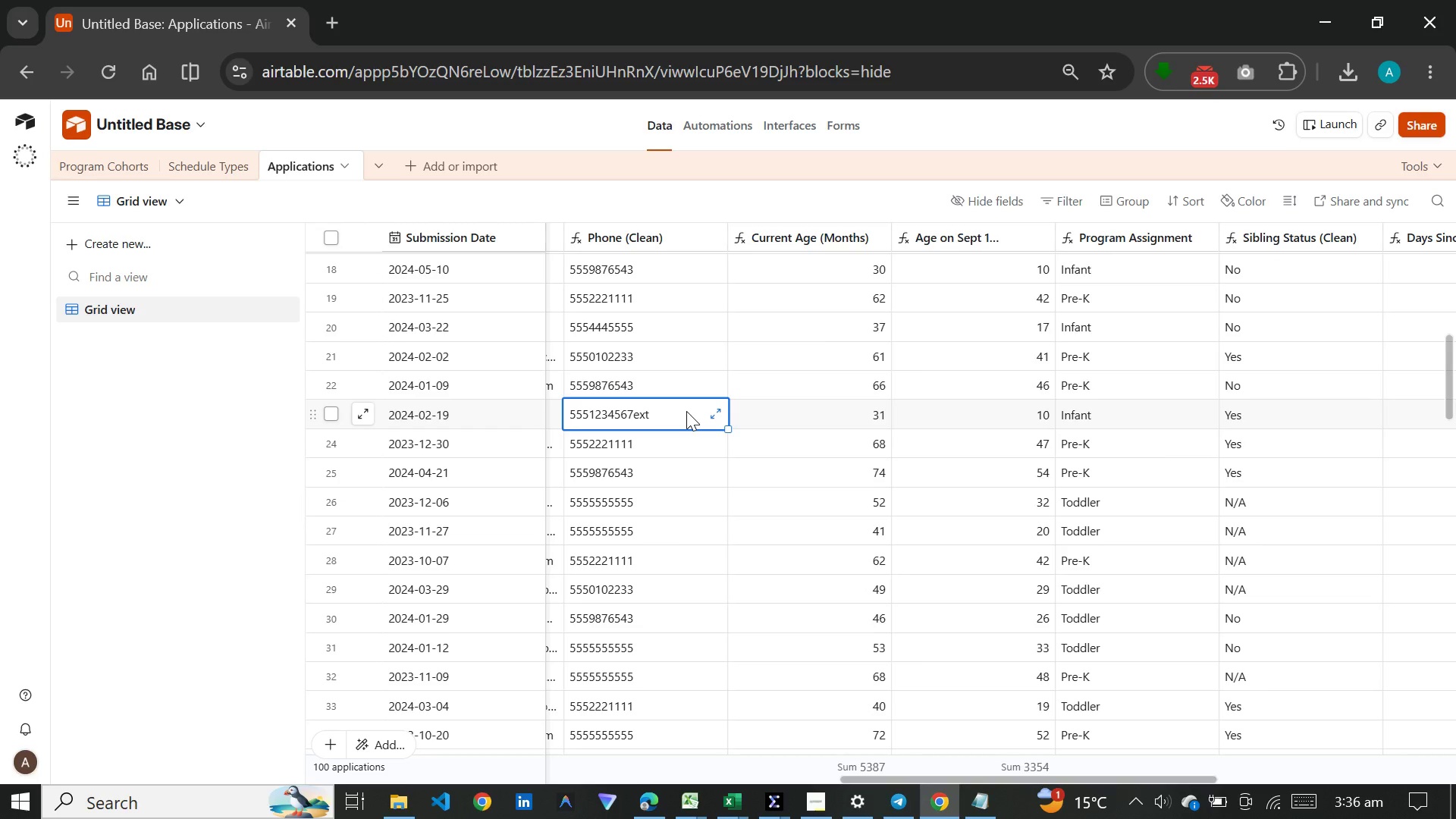 
key(Control+C)
 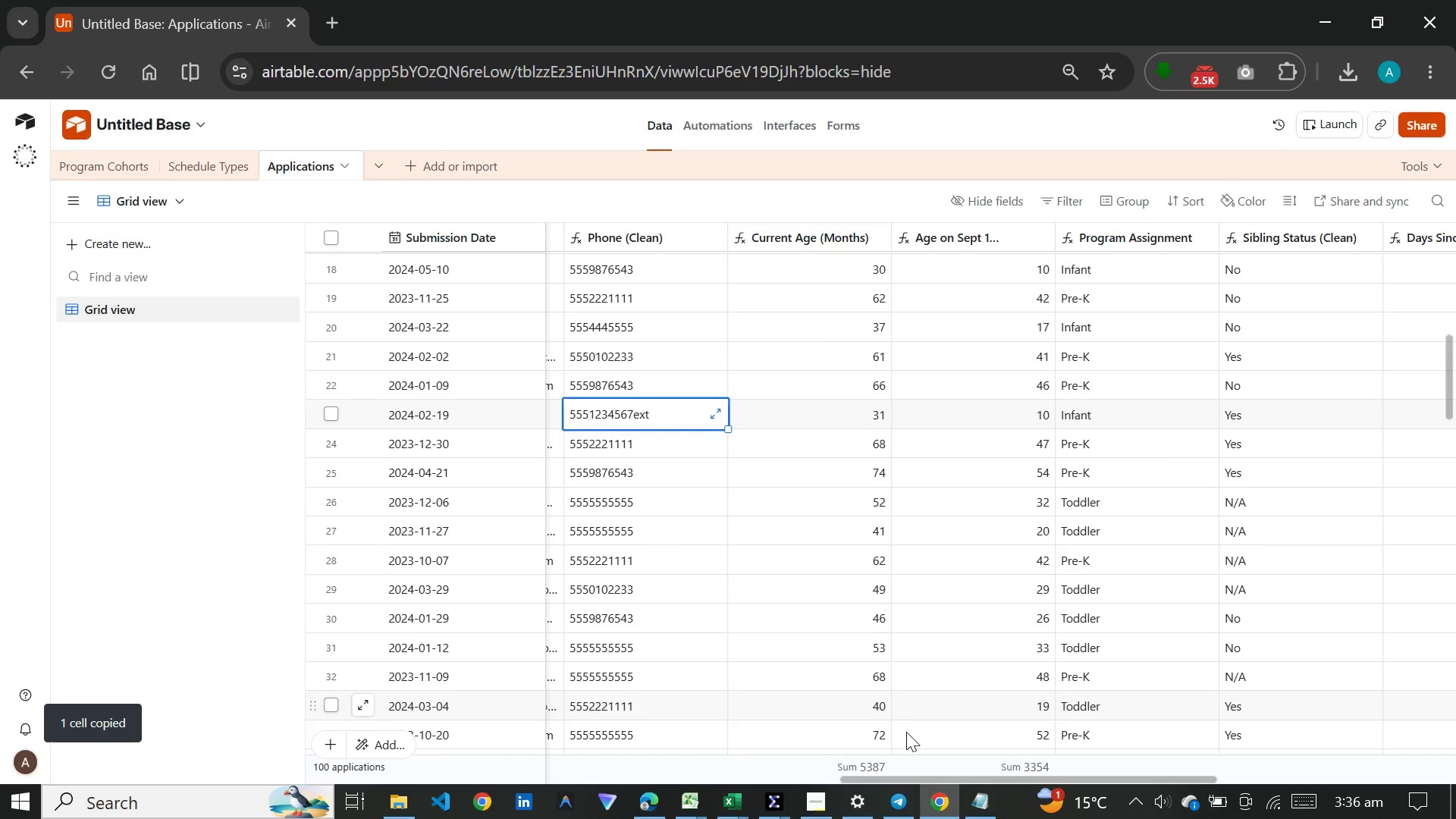 
left_click([906, 794])
 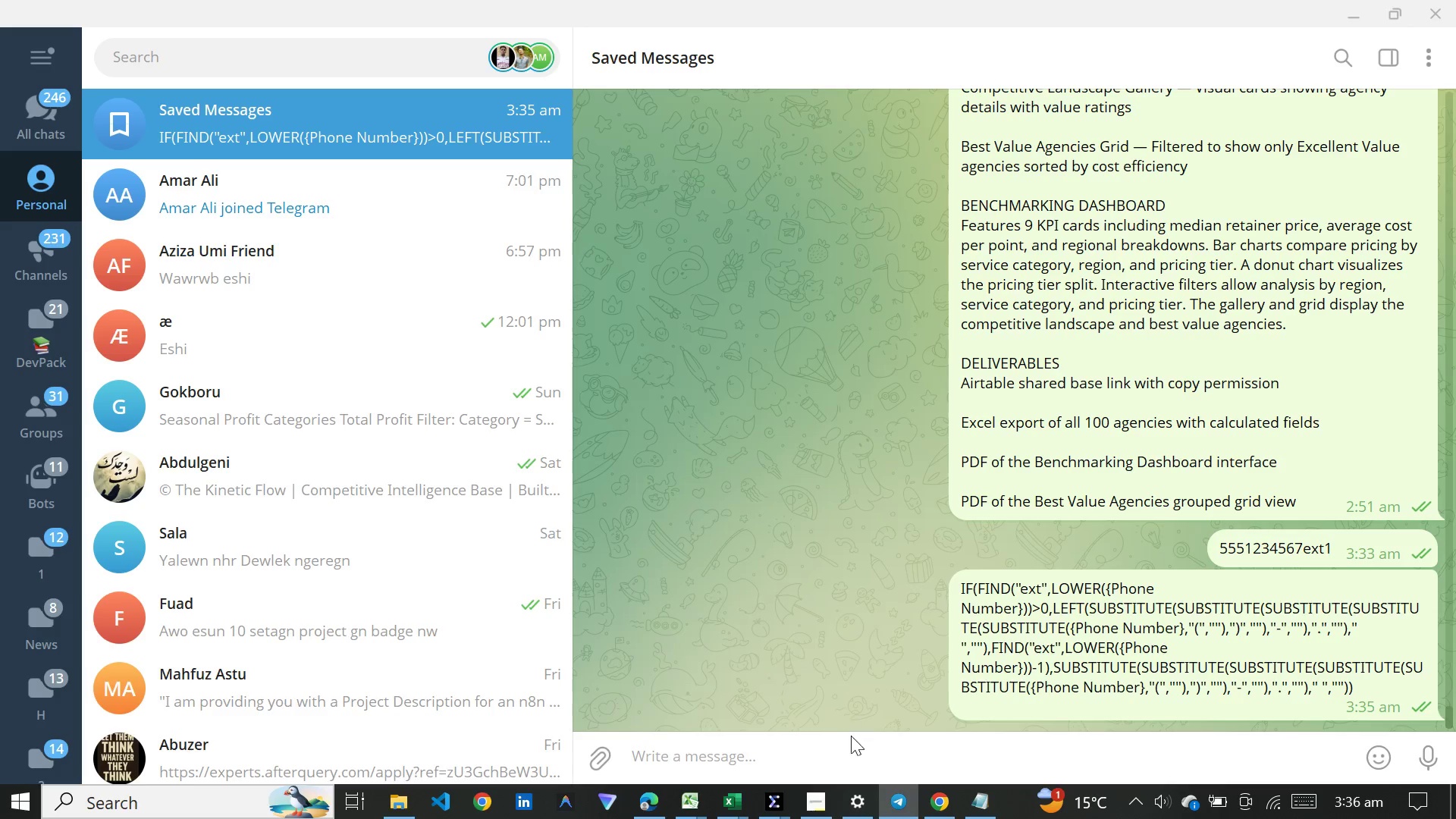 
left_click([851, 754])
 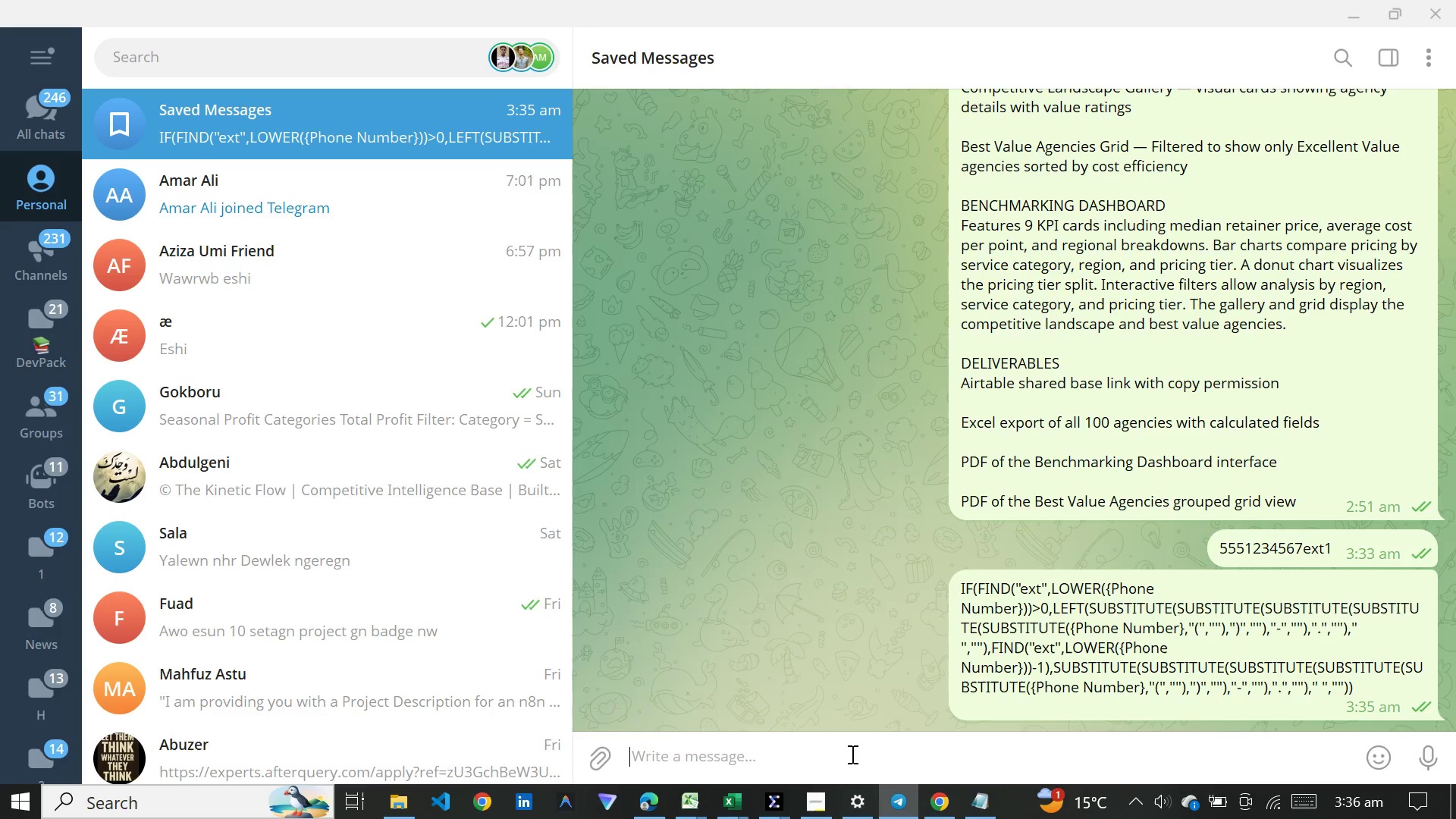 
key(Control+V)
 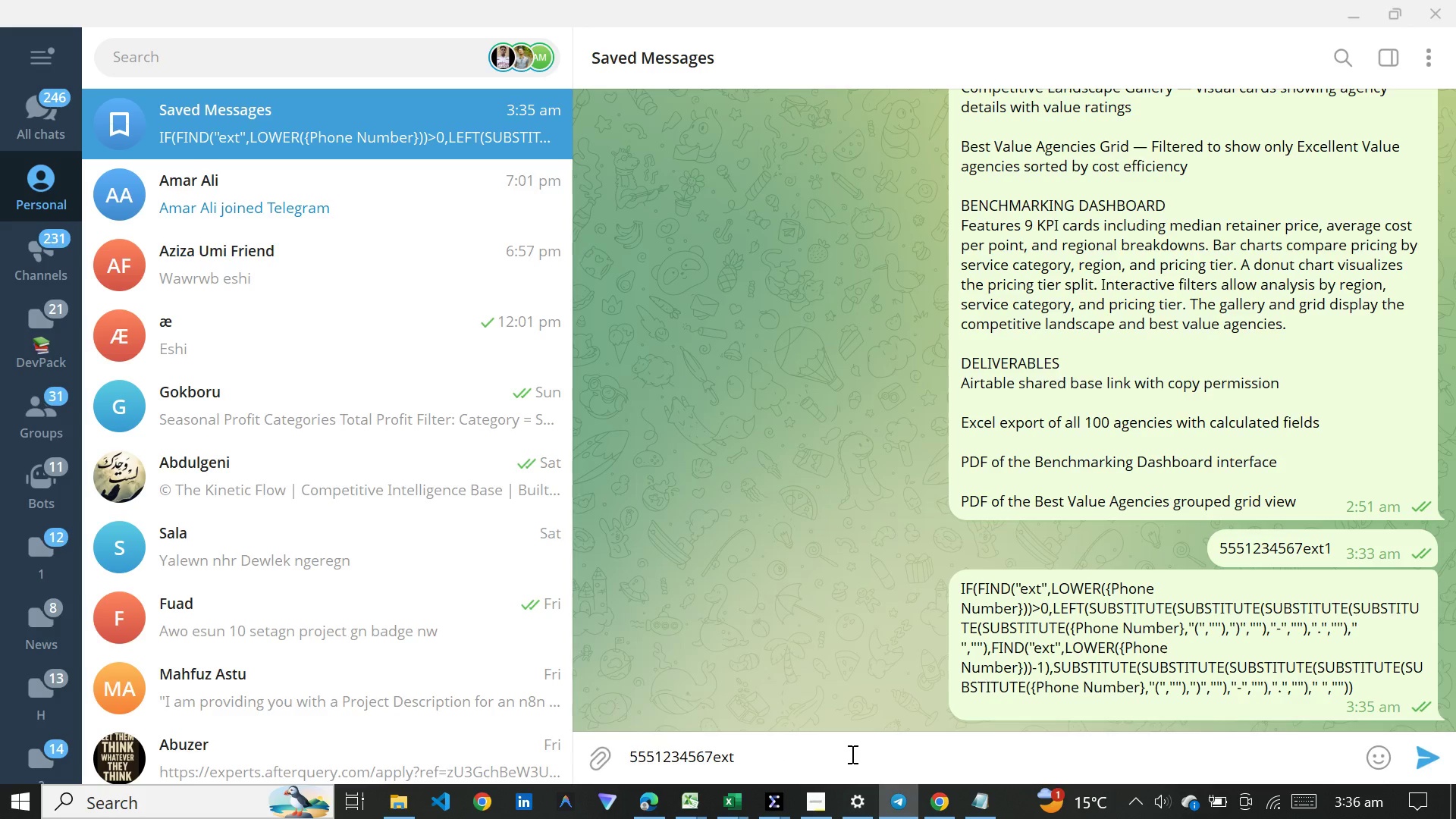 
key(Enter)
 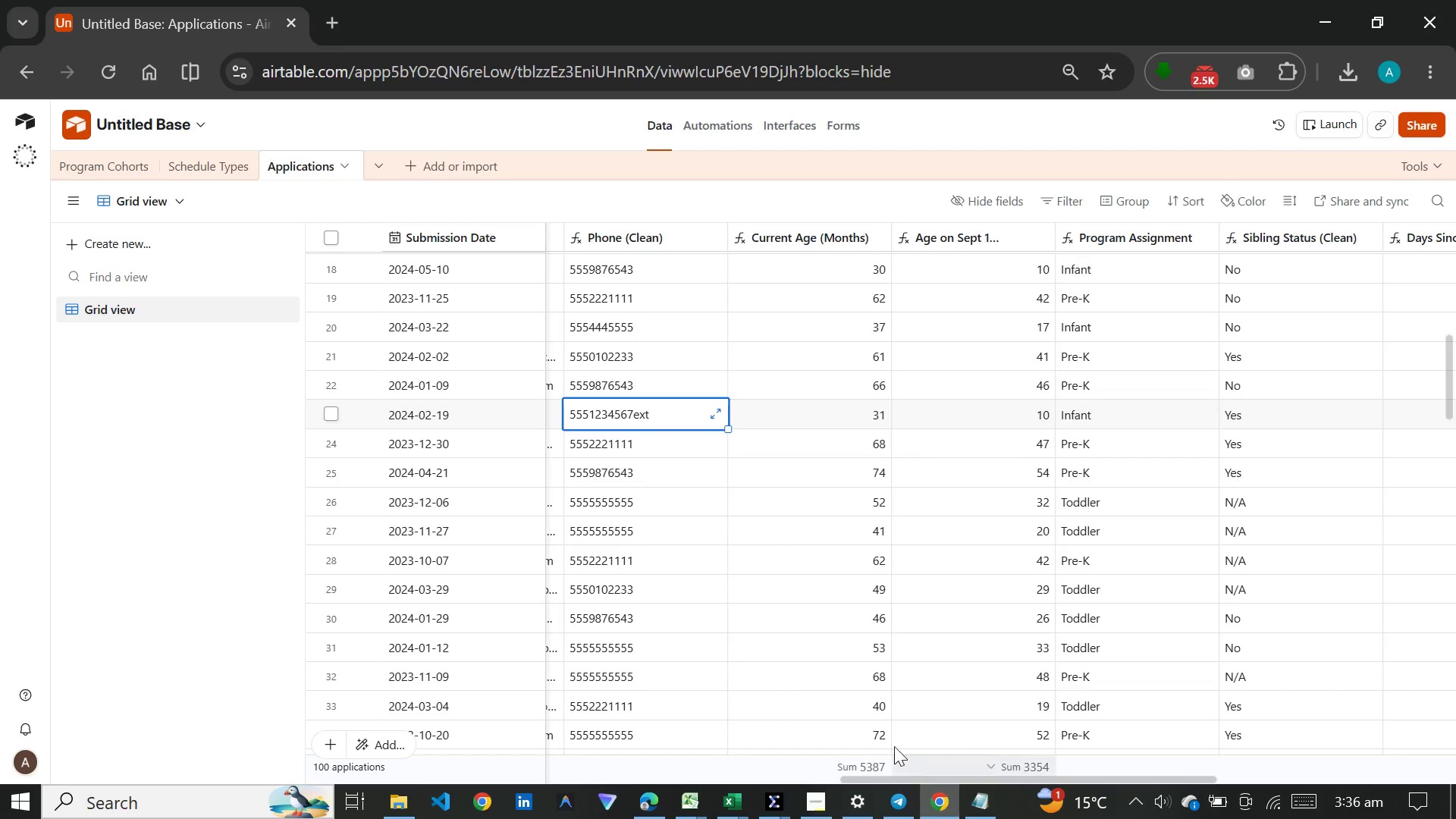 
scroll: coordinate [681, 626], scroll_direction: down, amount: 39.0
 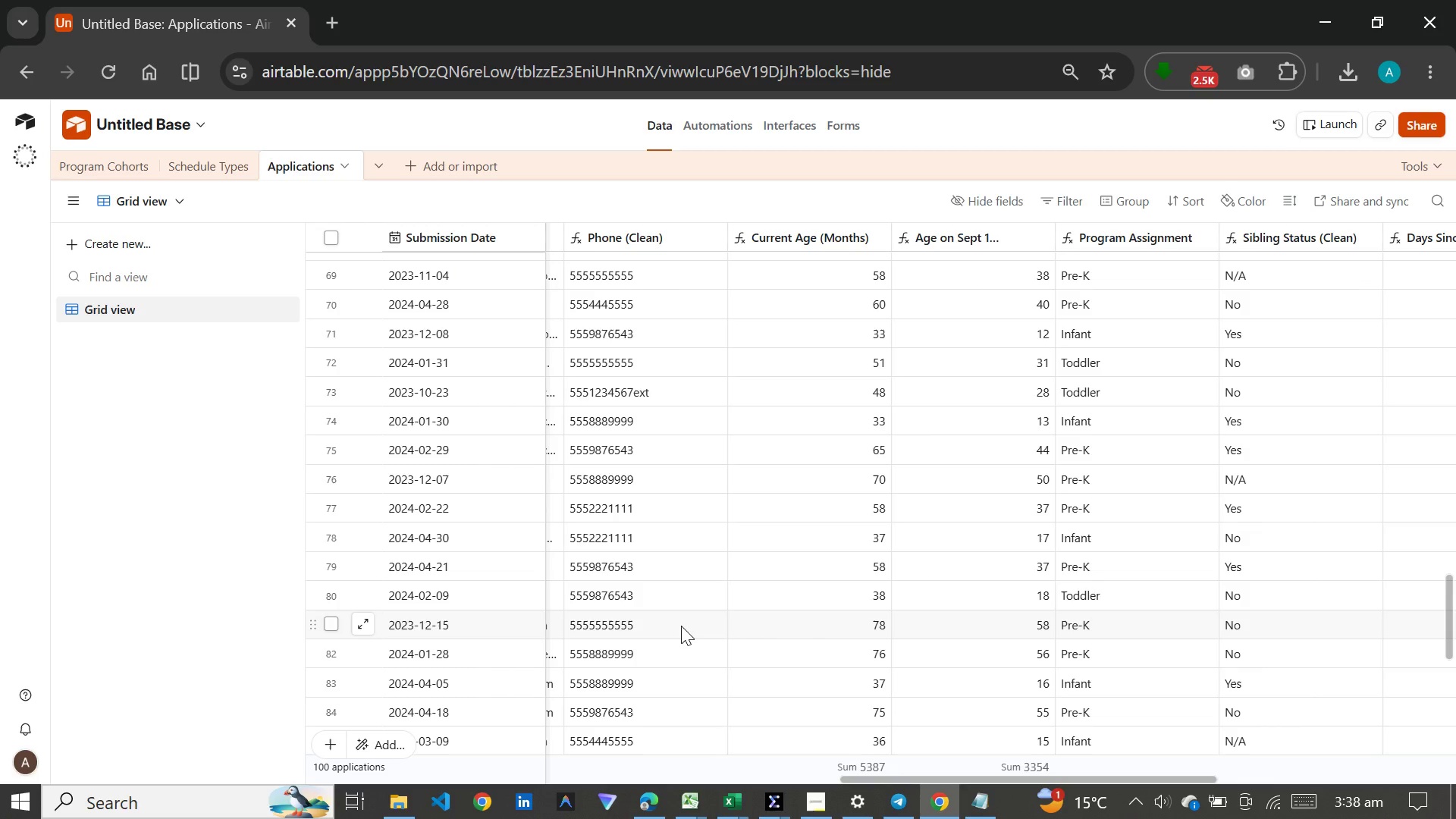 
wait(94.36)
 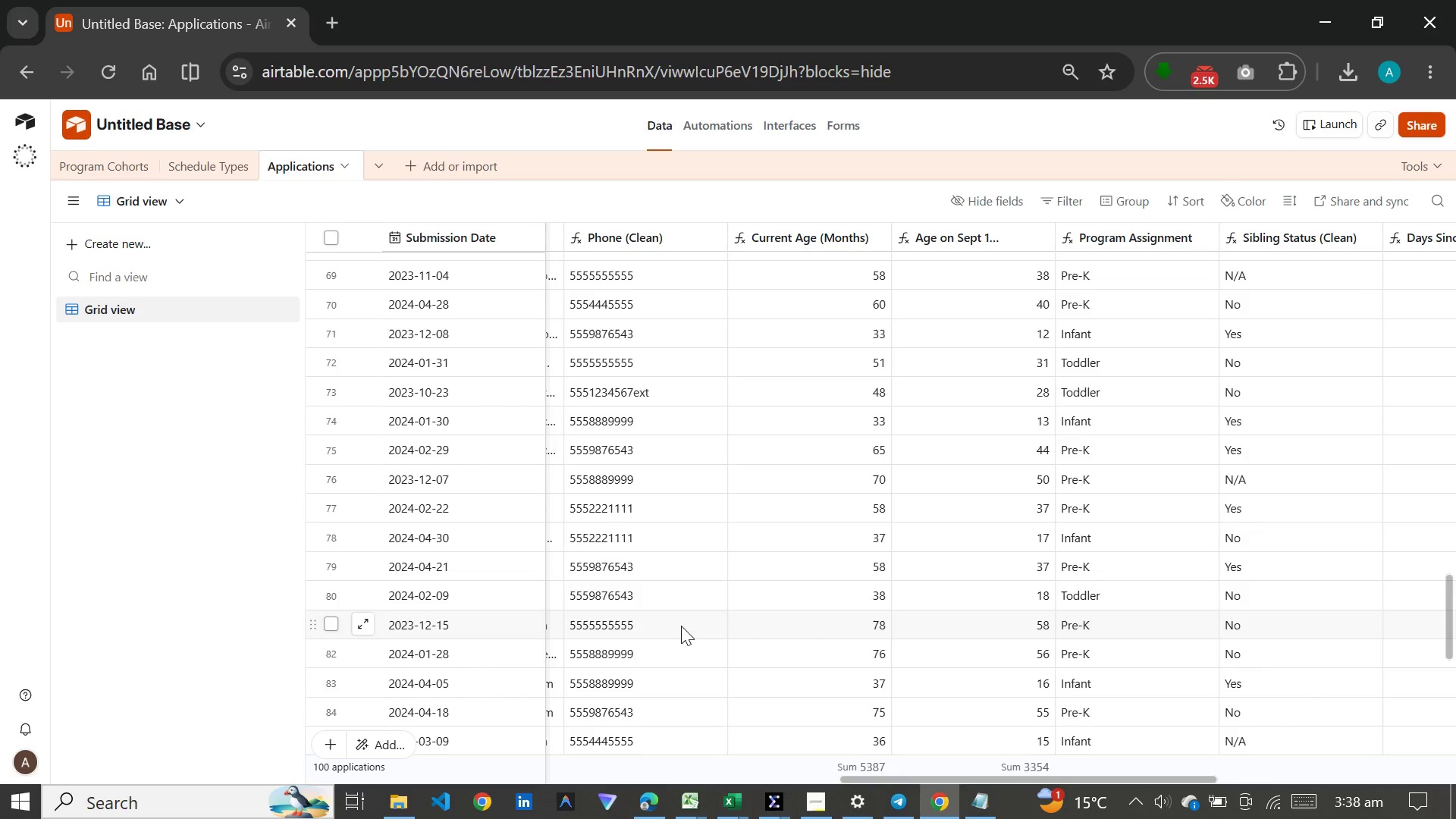 
right_click([1070, 698])
 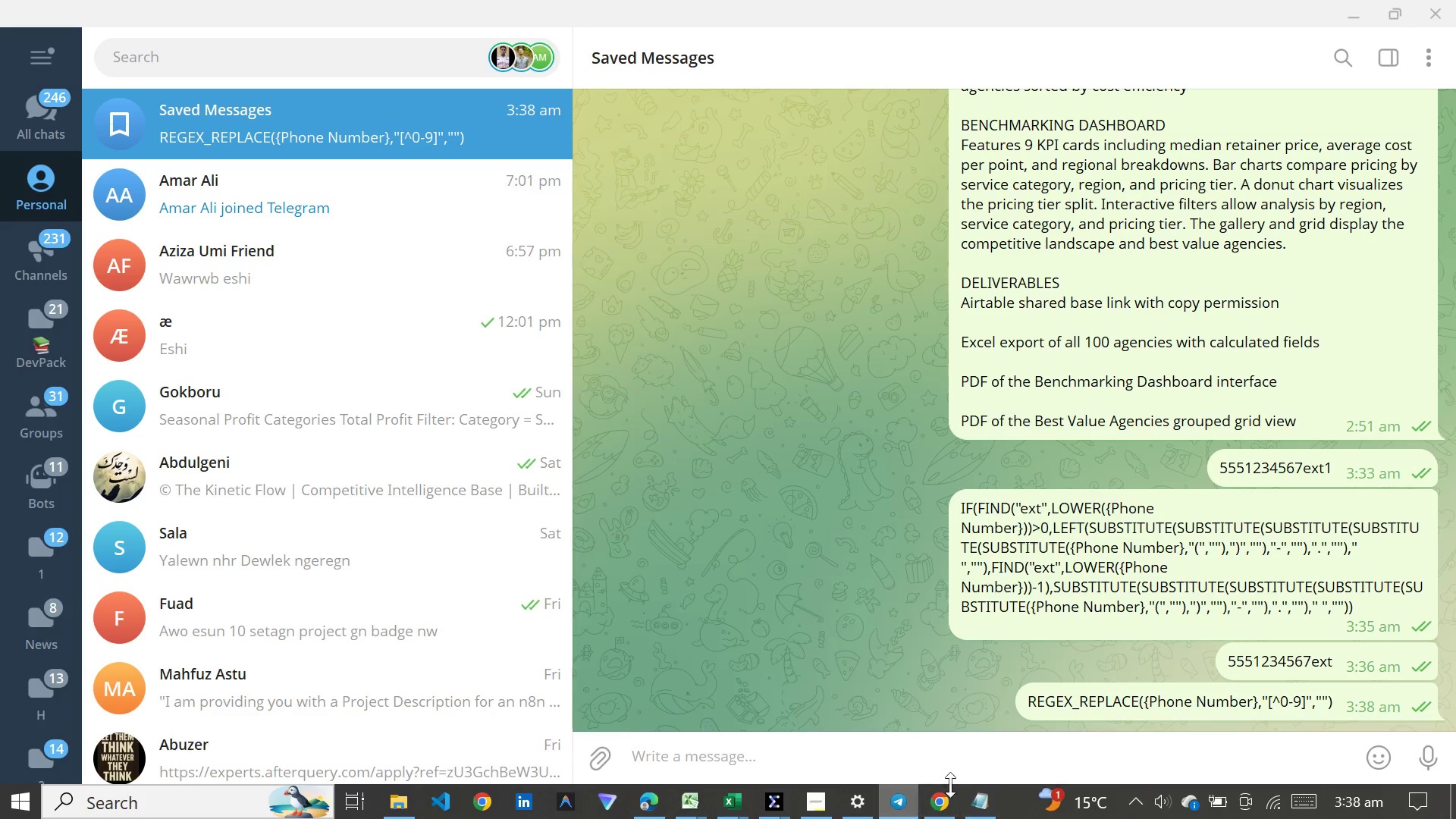 
left_click([946, 800])
 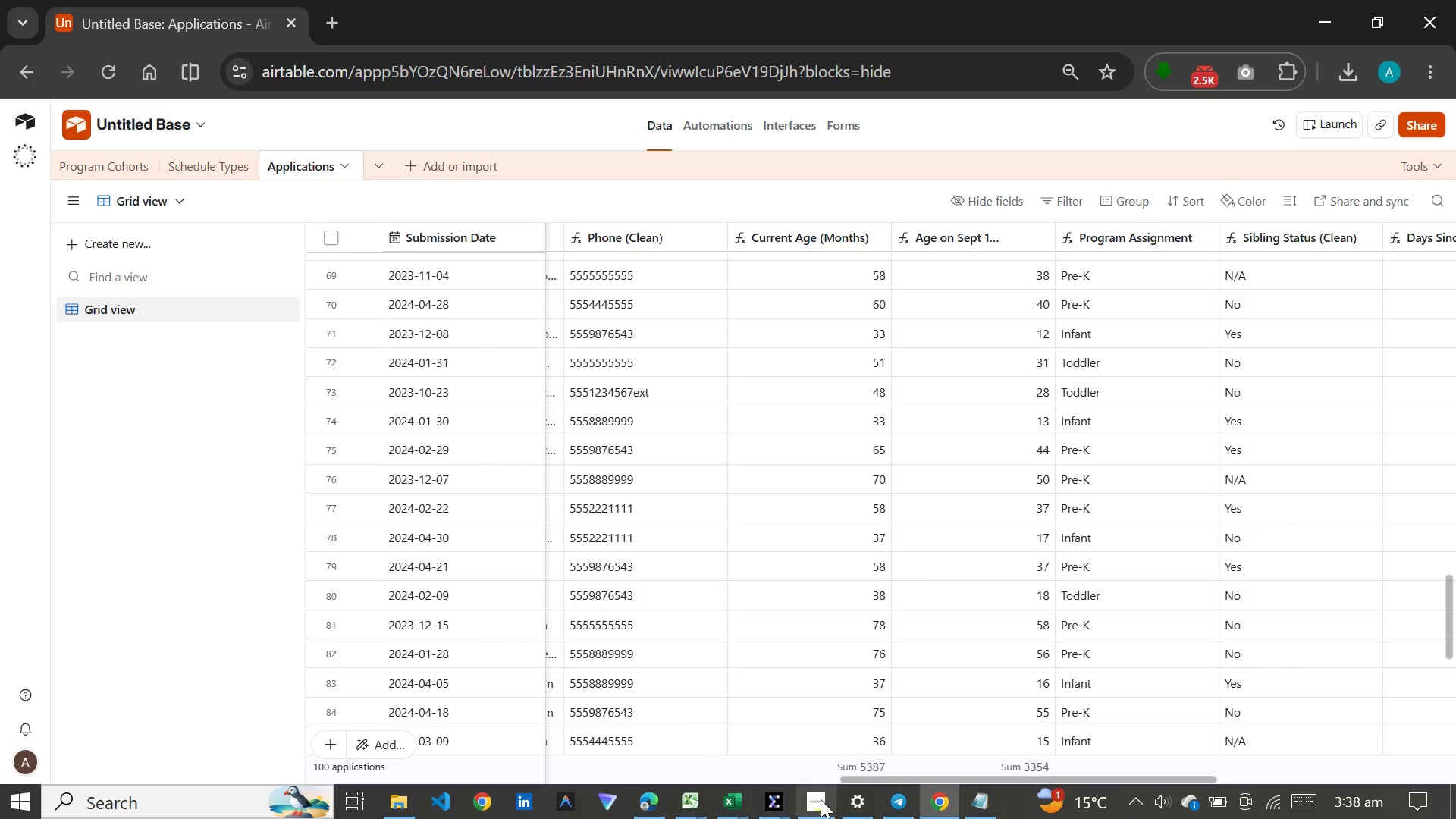 
left_click([819, 802])